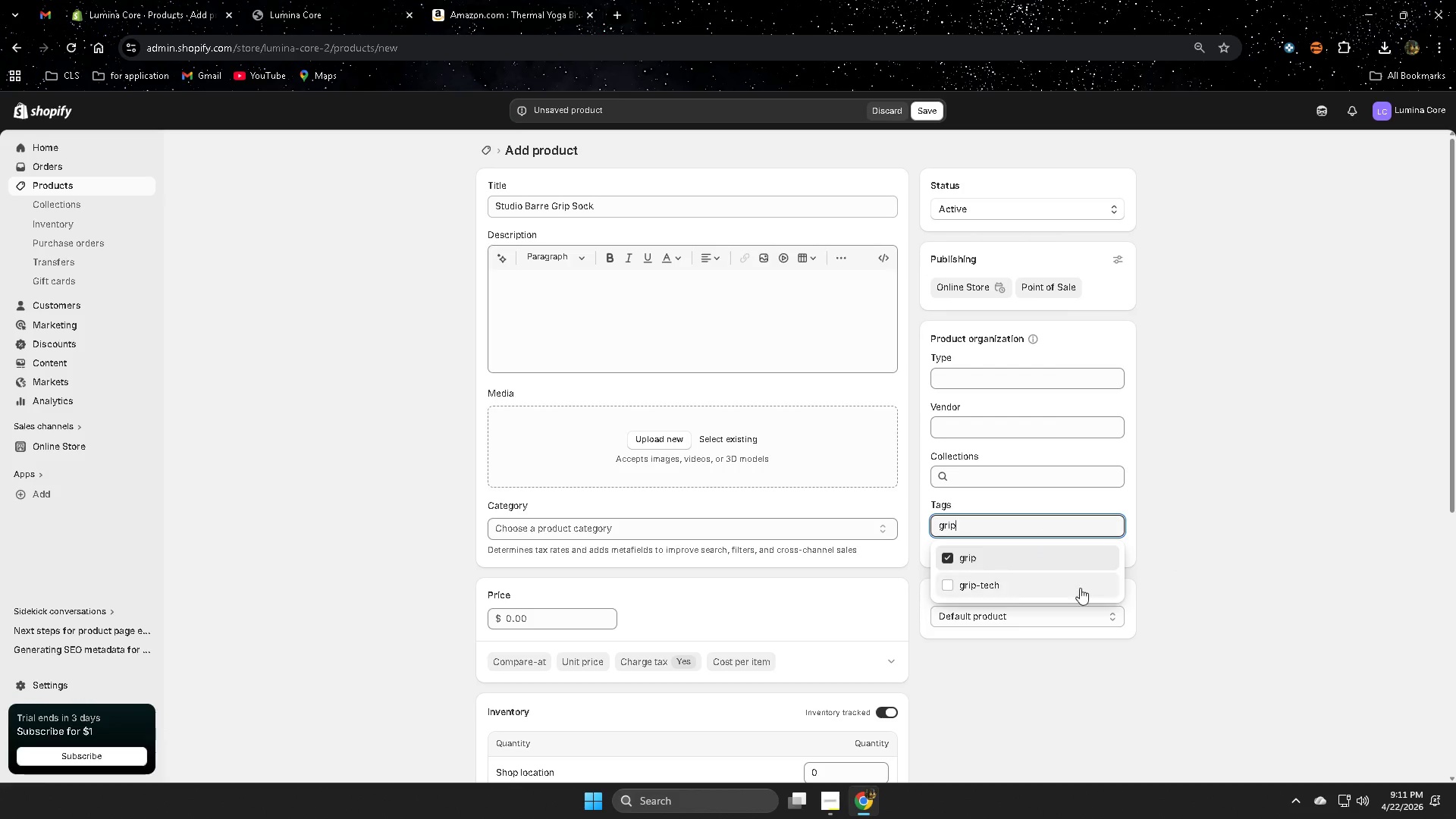 
left_click([1288, 645])
 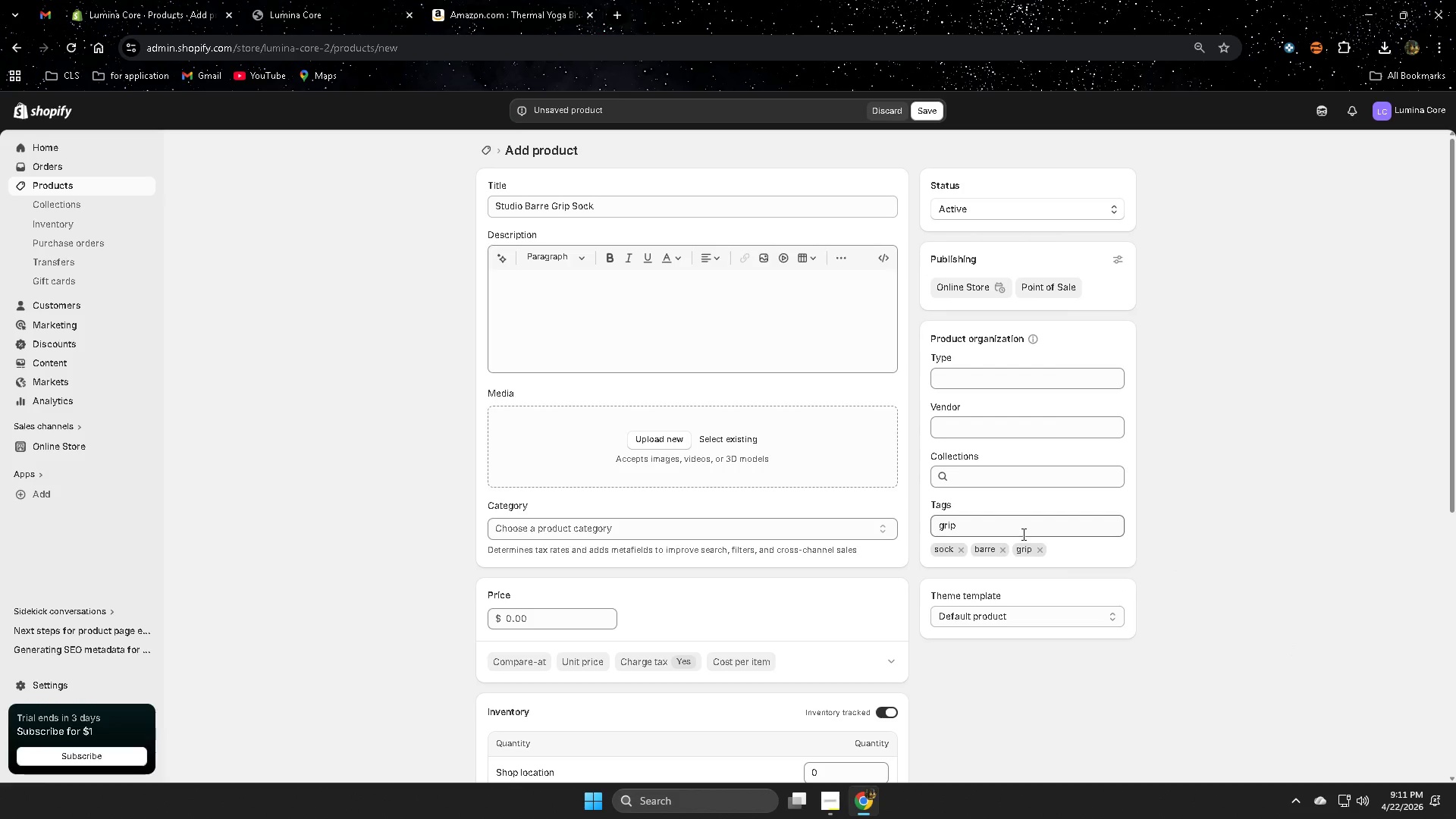 
left_click([1006, 527])
 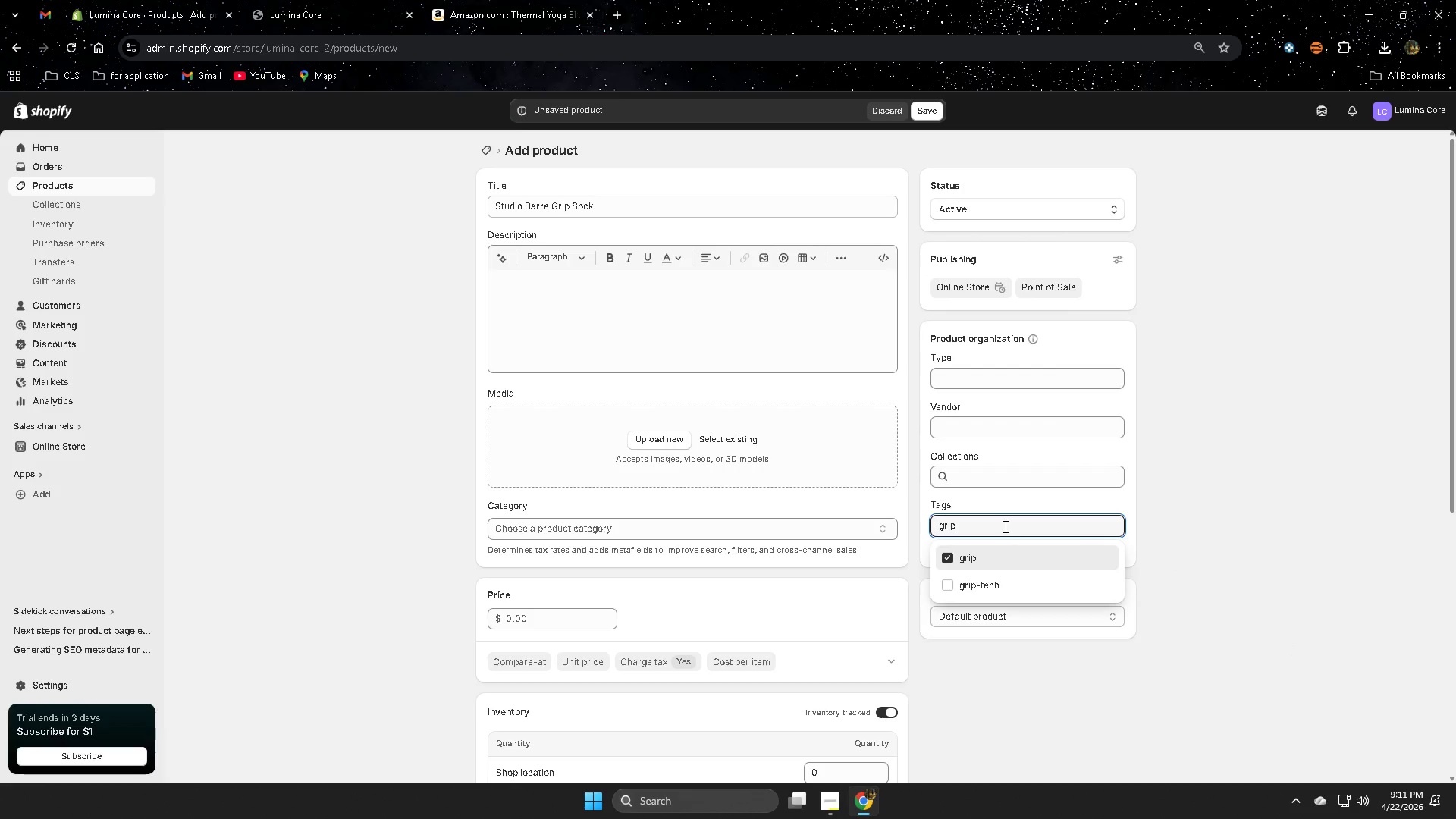 
key(Backspace)
 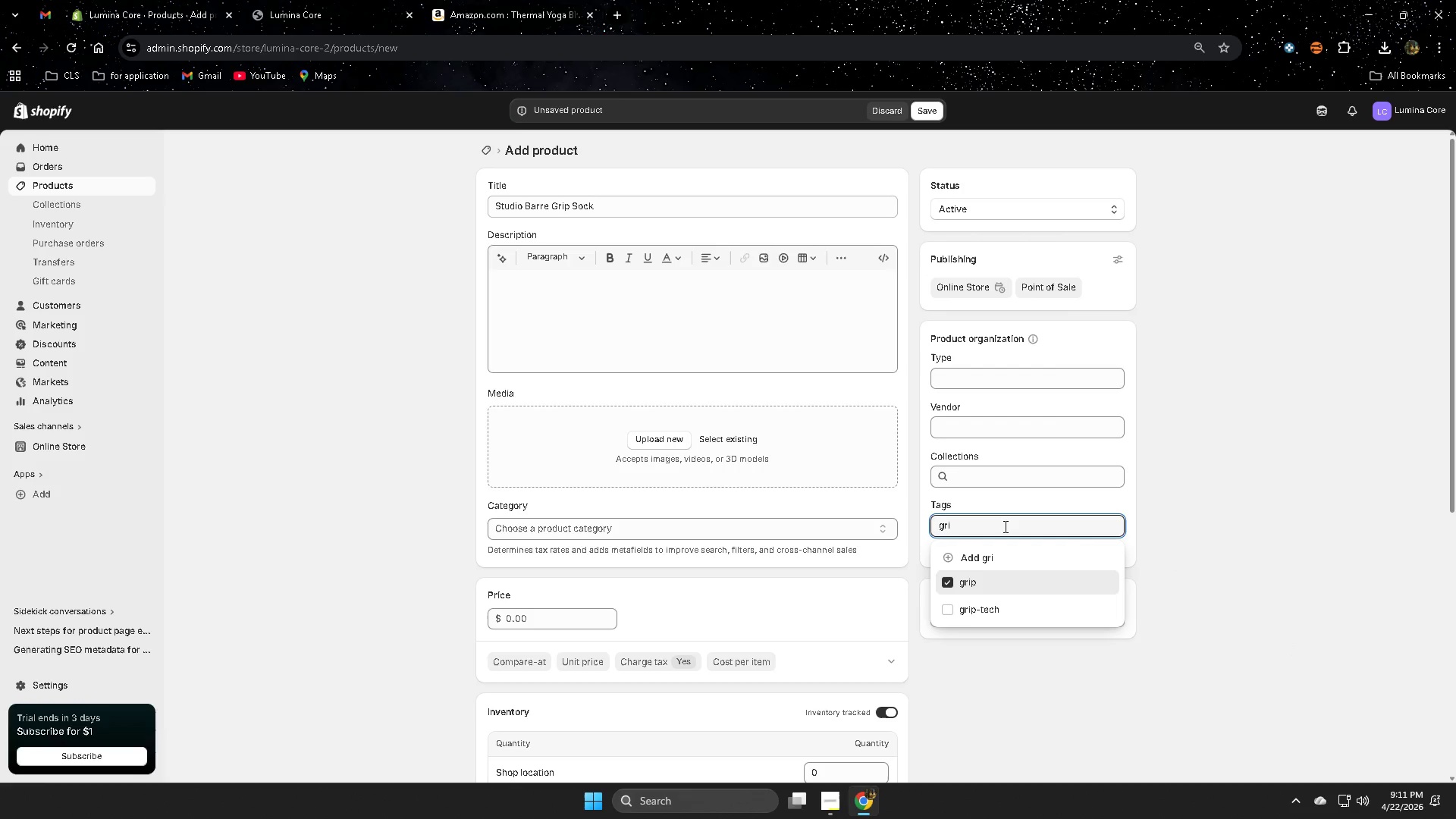 
key(Backspace)
 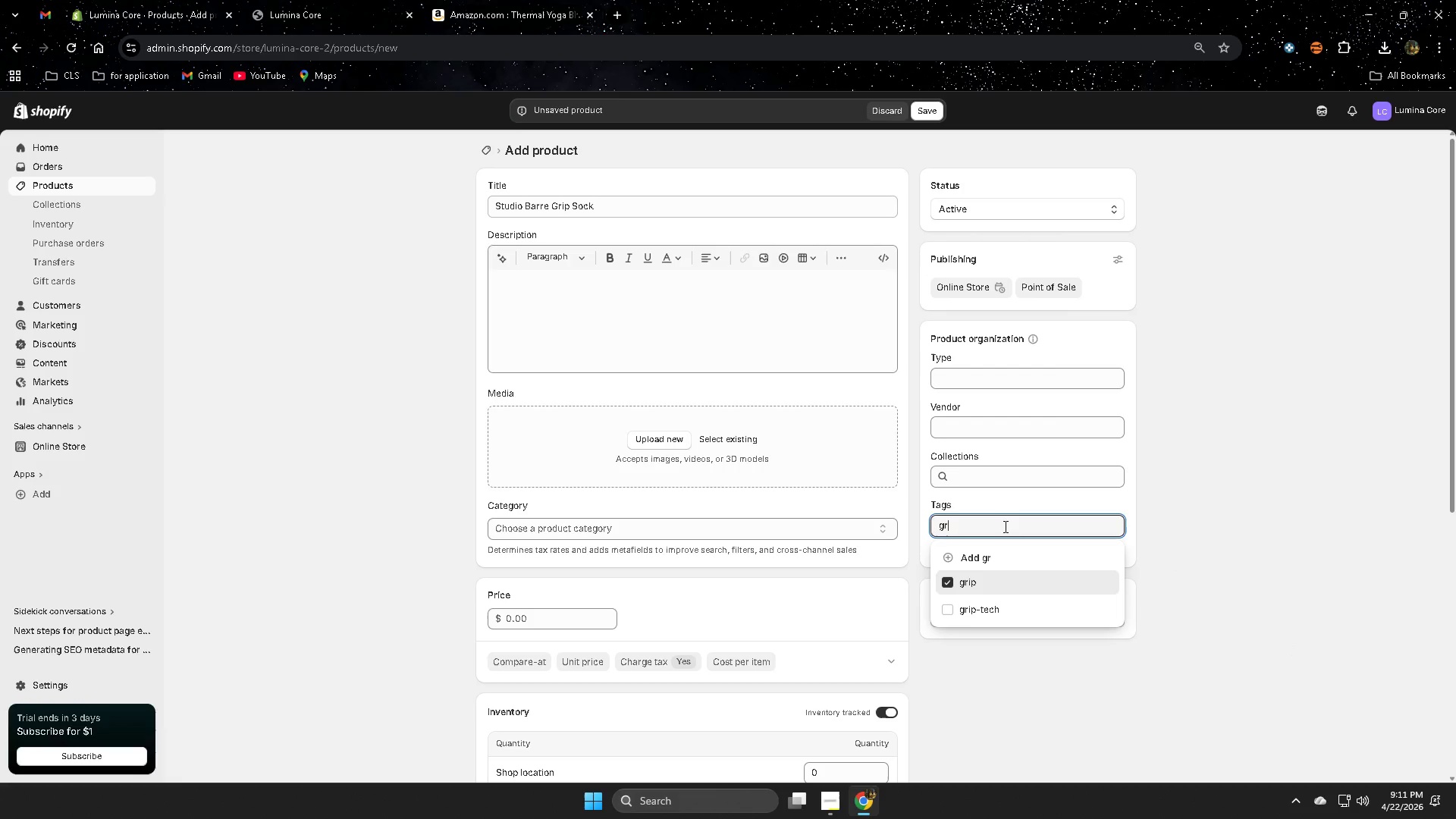 
key(Backspace)
 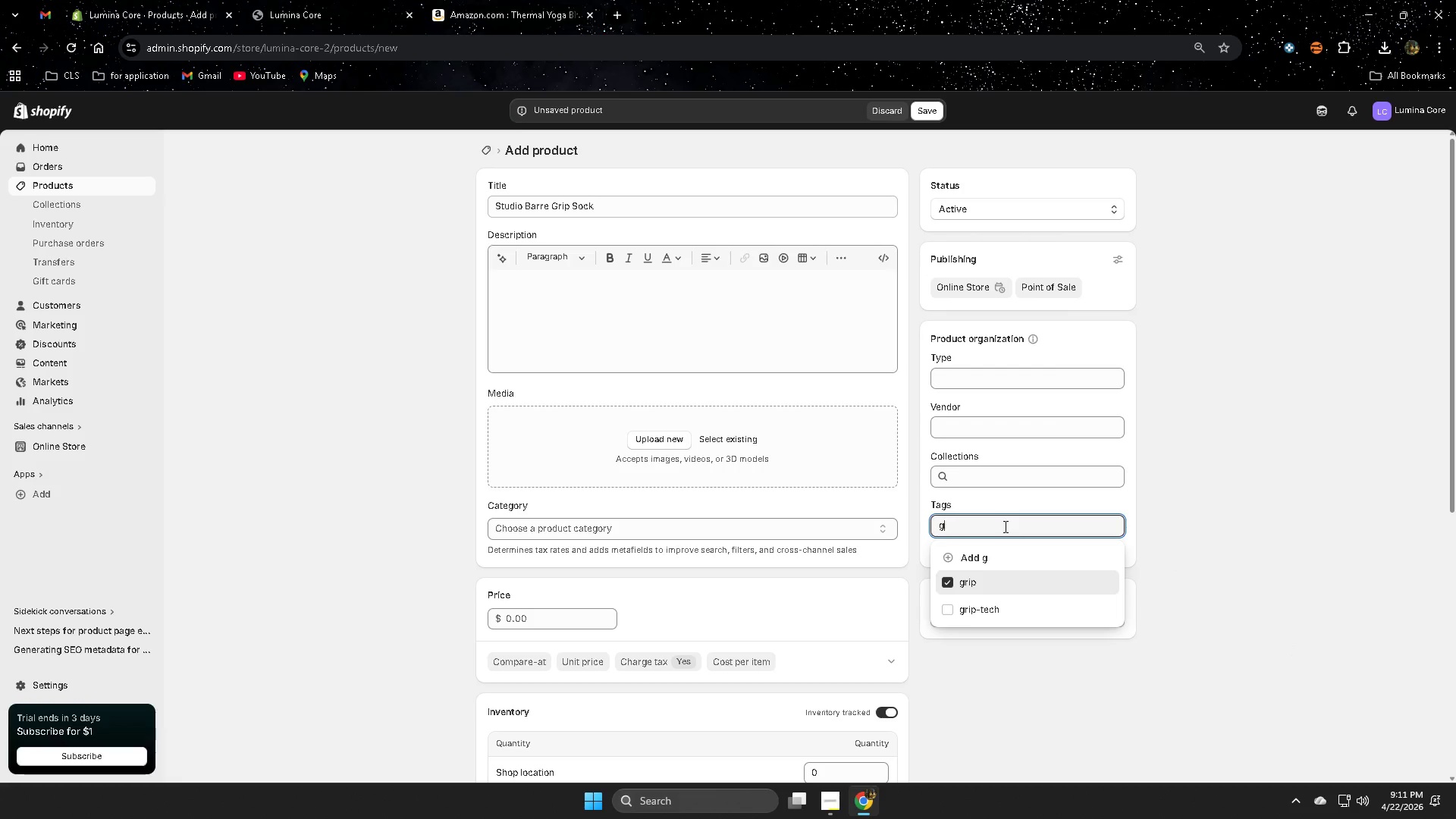 
key(Backspace)
 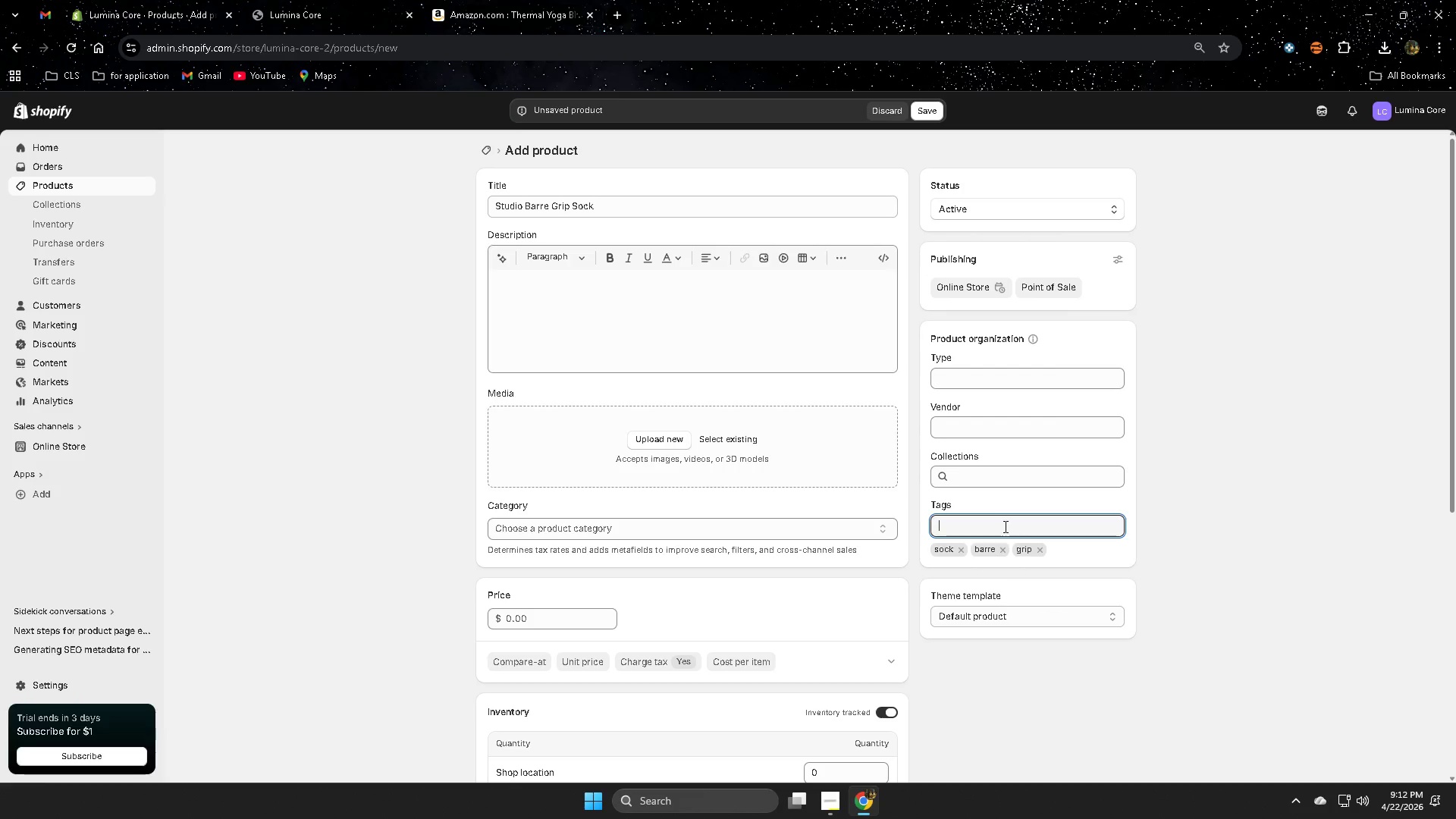 
wait(6.75)
 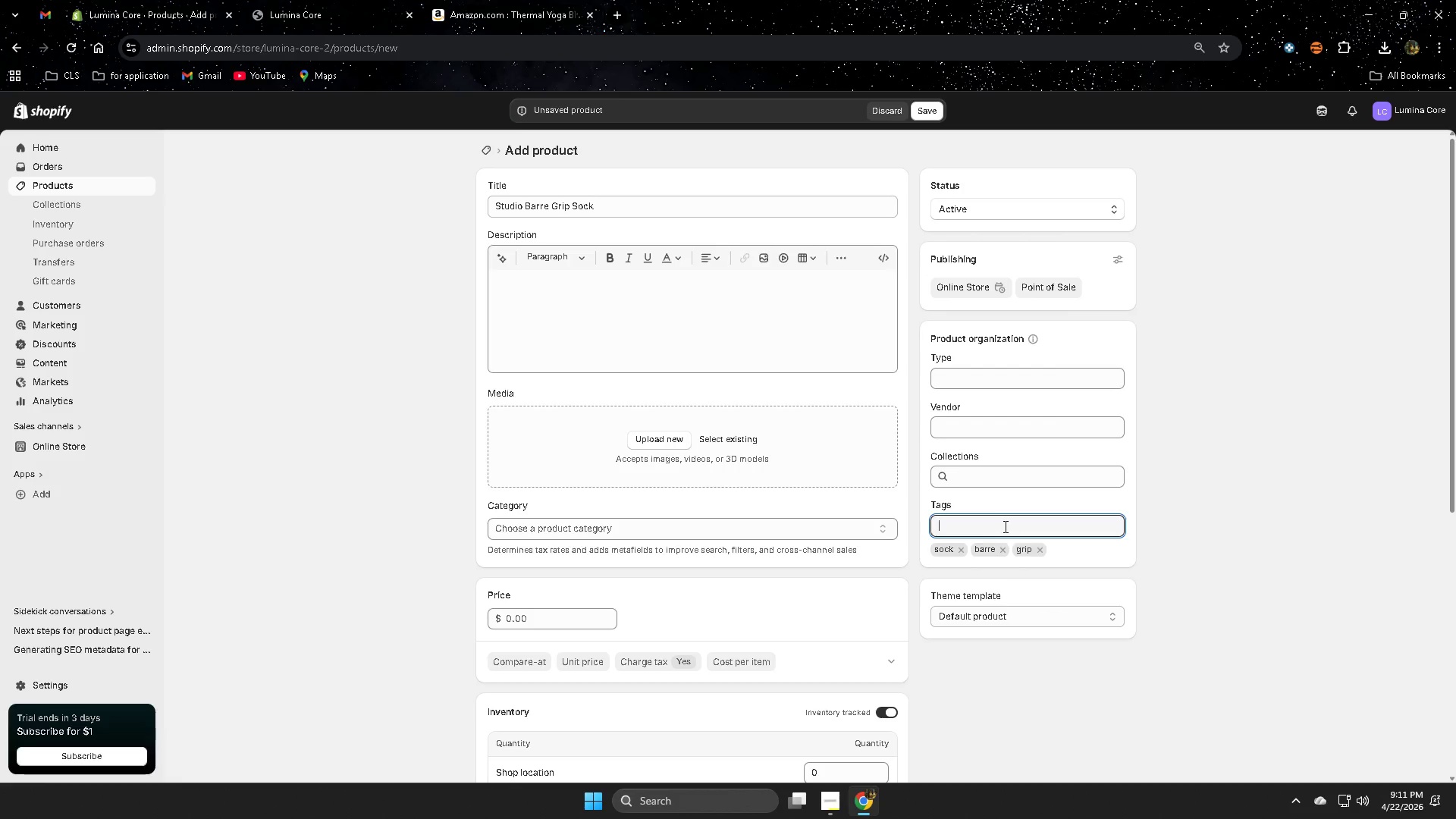 
type(stu)
key(Backspace)
type(udio)
 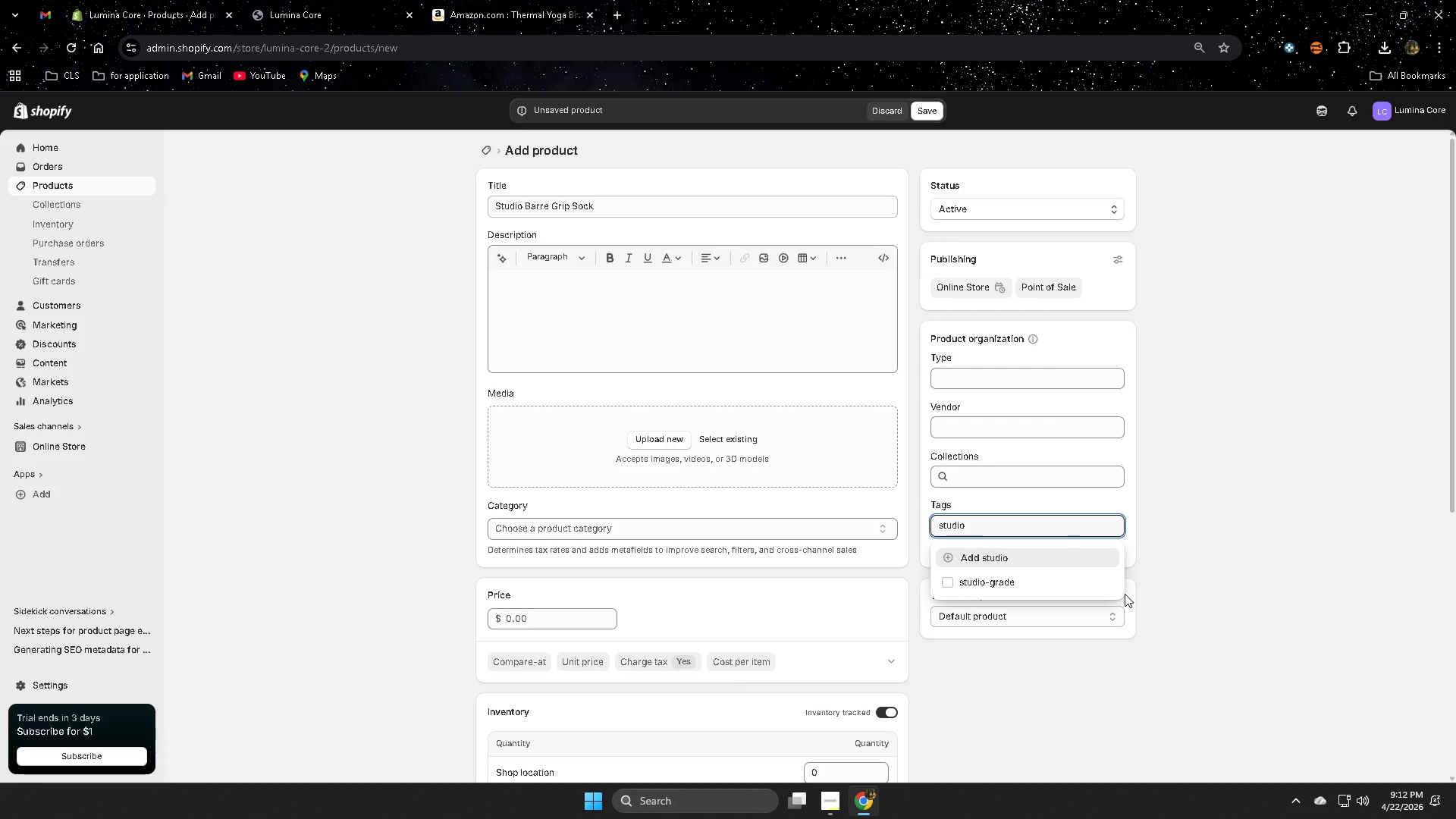 
wait(5.25)
 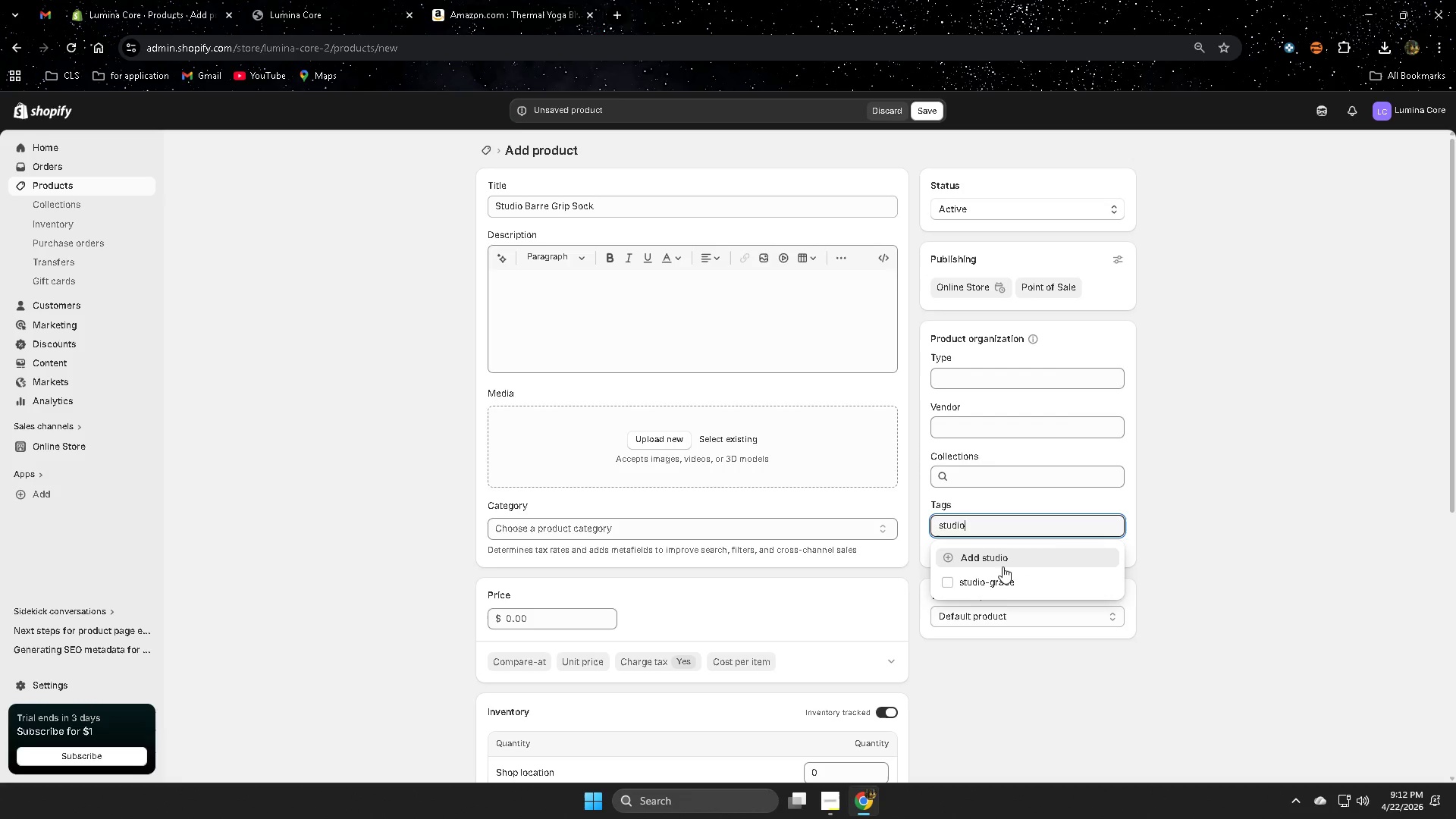 
left_click([1003, 554])
 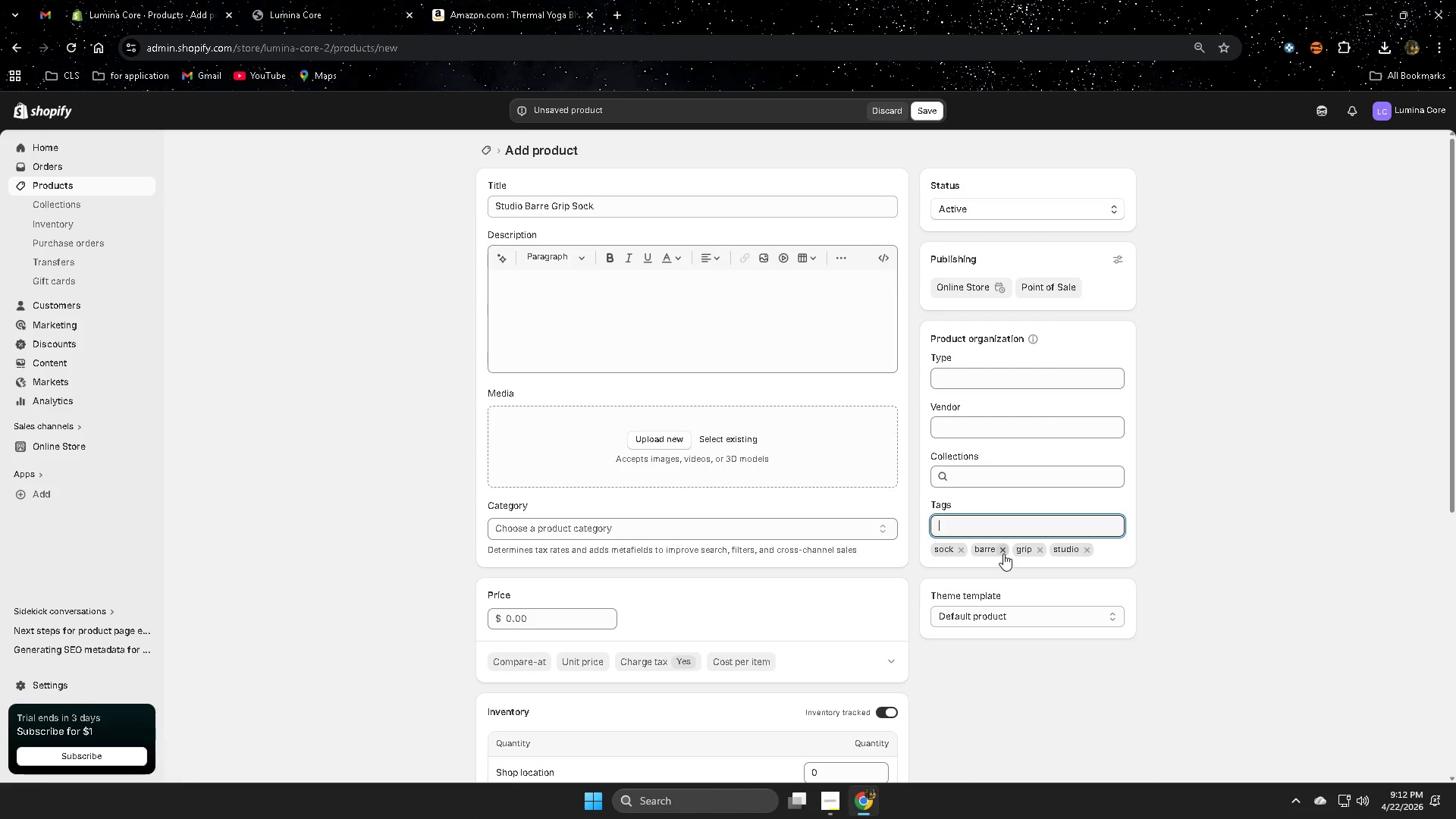 
type(b)
key(Backspace)
key(Backspace)
key(Backspace)
type(non-slip)
 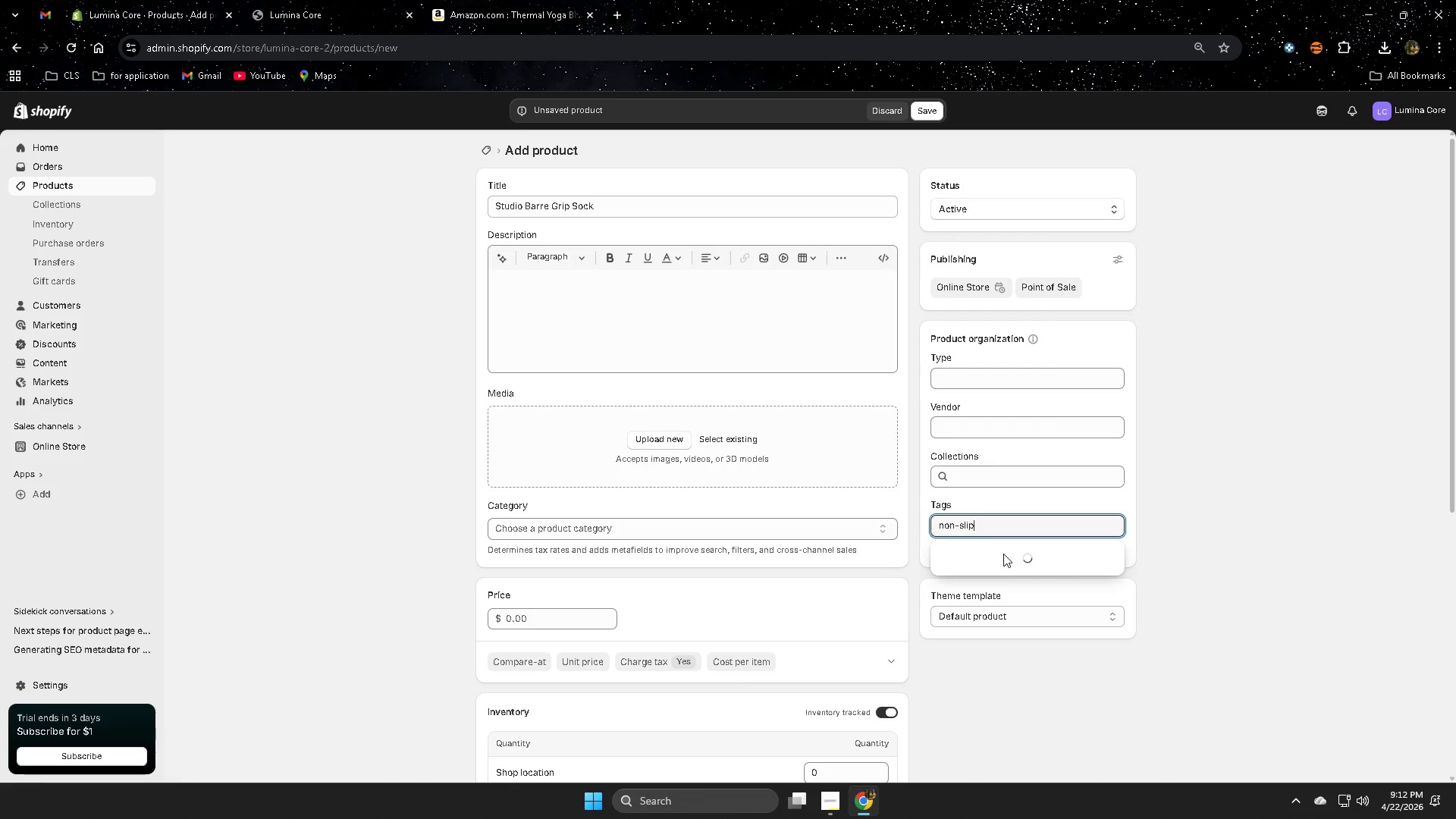 
left_click([1035, 563])
 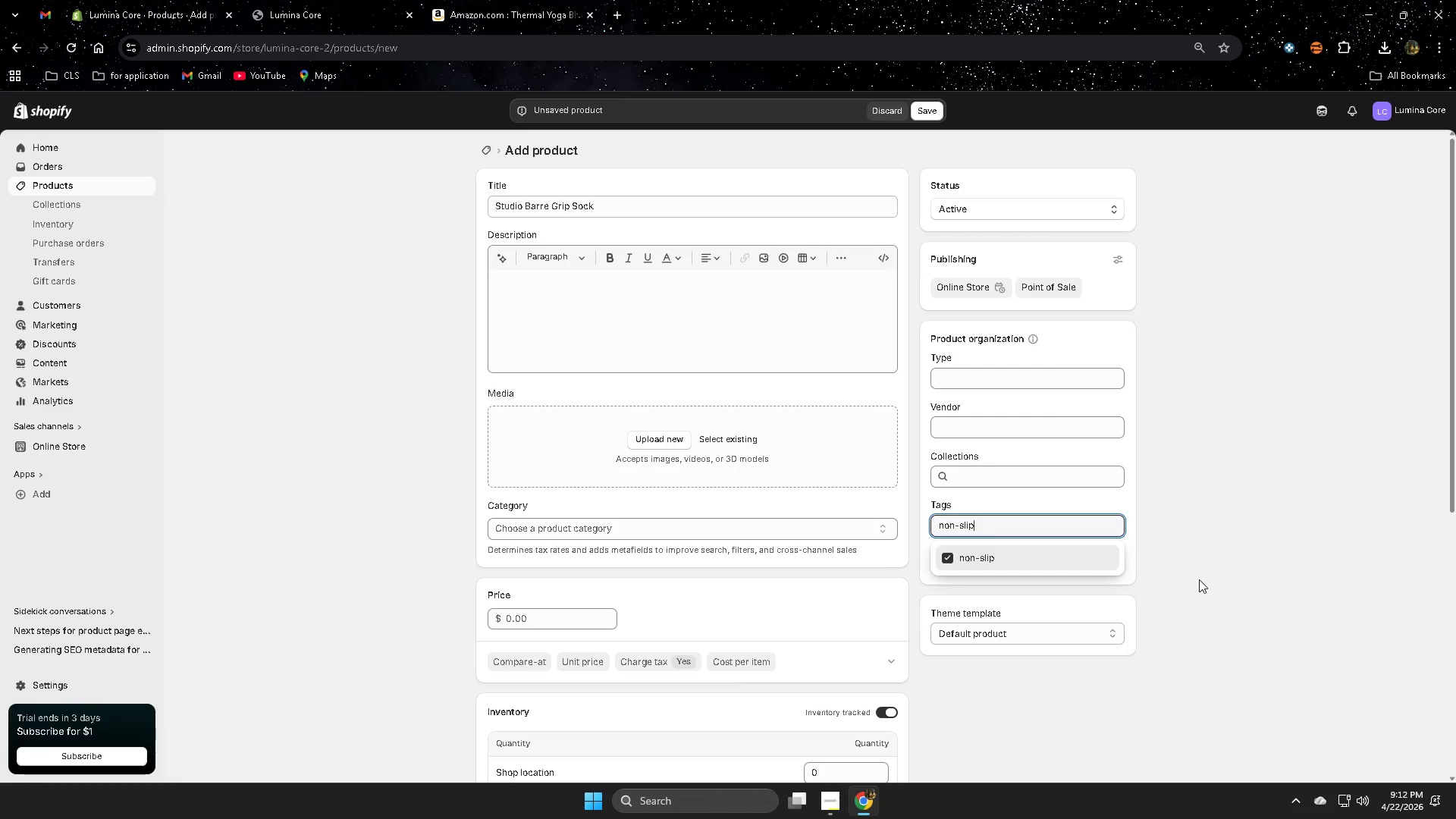 
wait(9.8)
 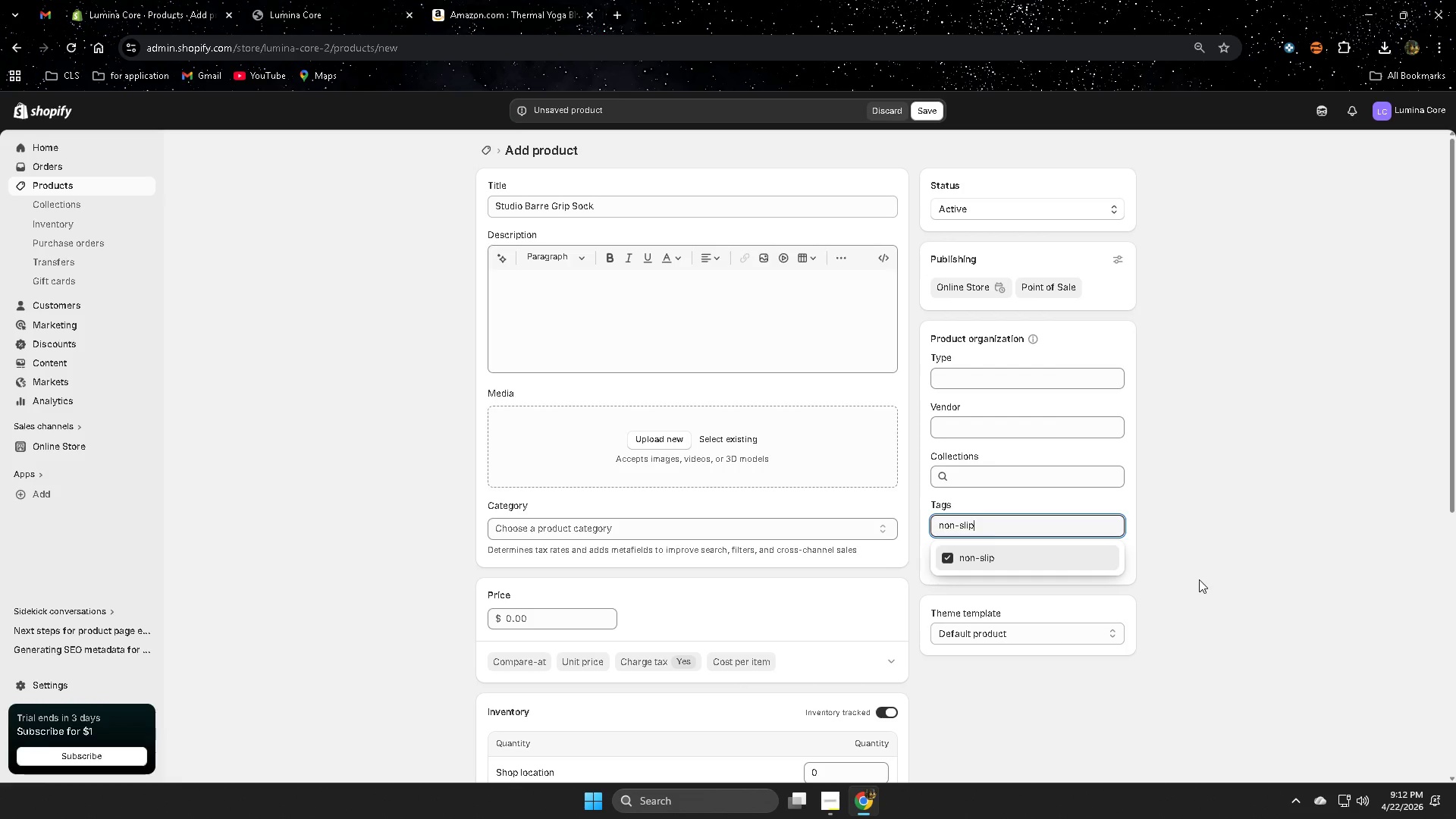 
left_click([1225, 569])
 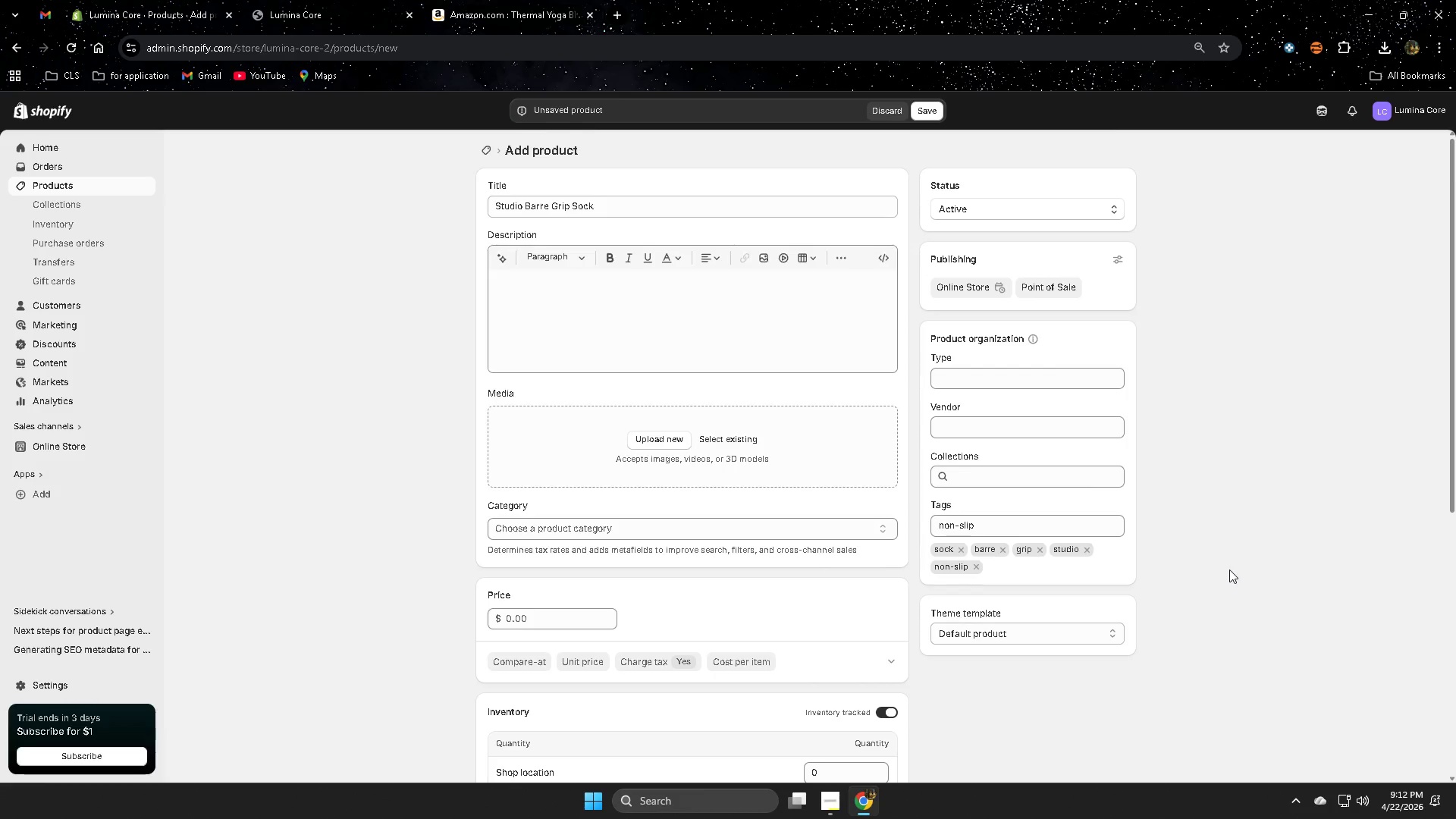 
scroll: coordinate [306, 504], scroll_direction: down, amount: 4.0
 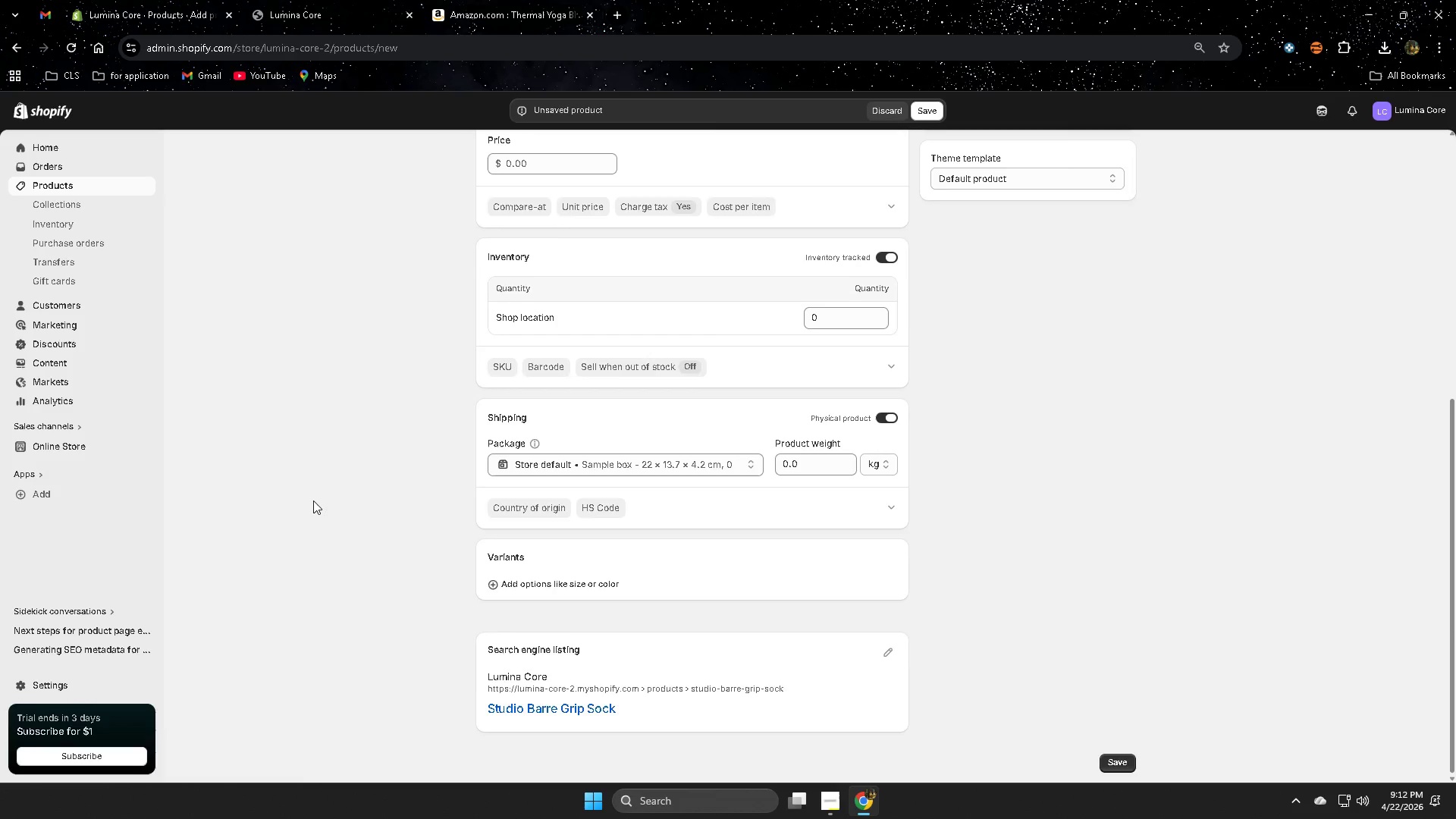 
scroll: coordinate [620, 562], scroll_direction: up, amount: 6.0
 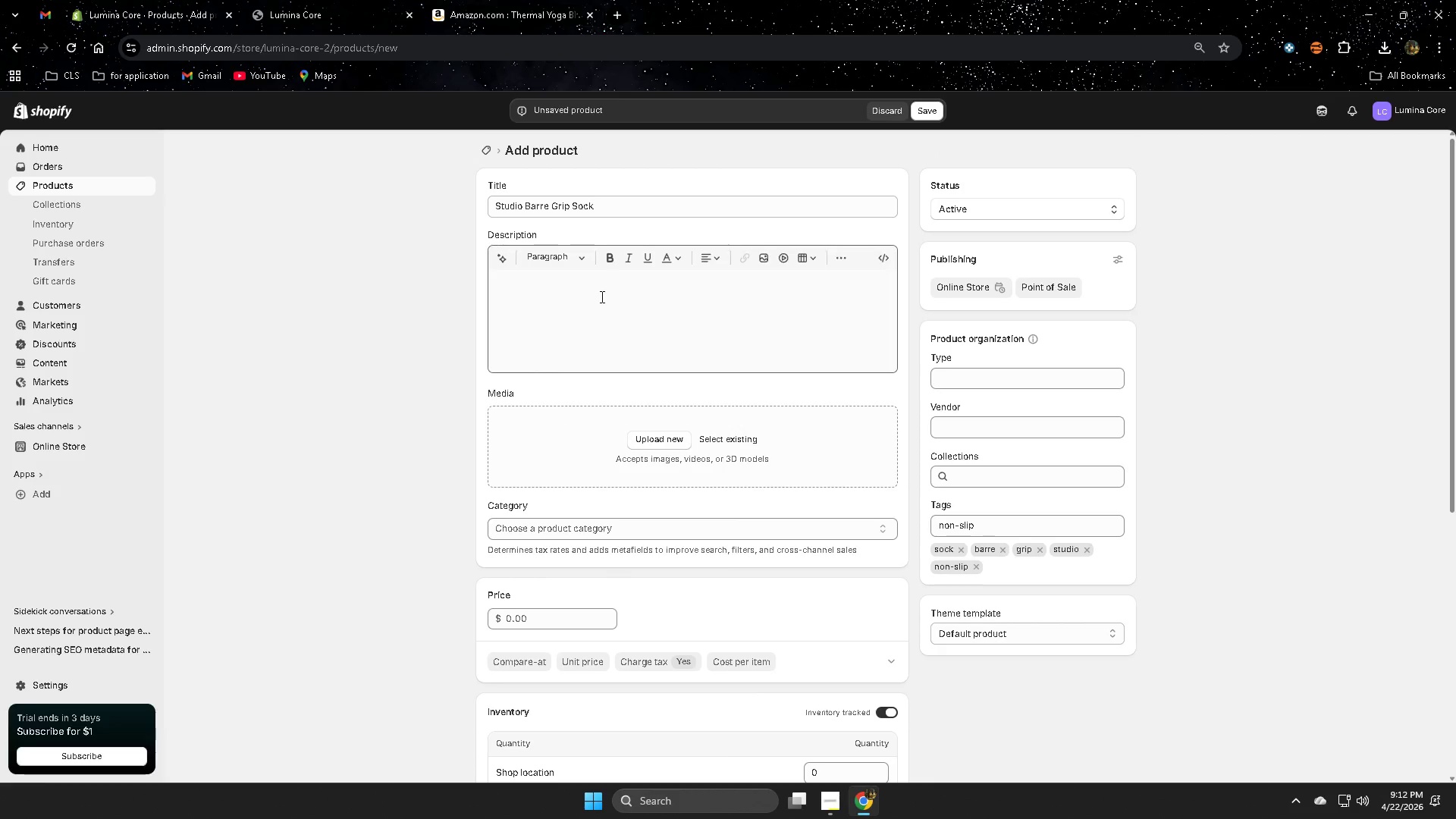 
left_click([601, 297])
 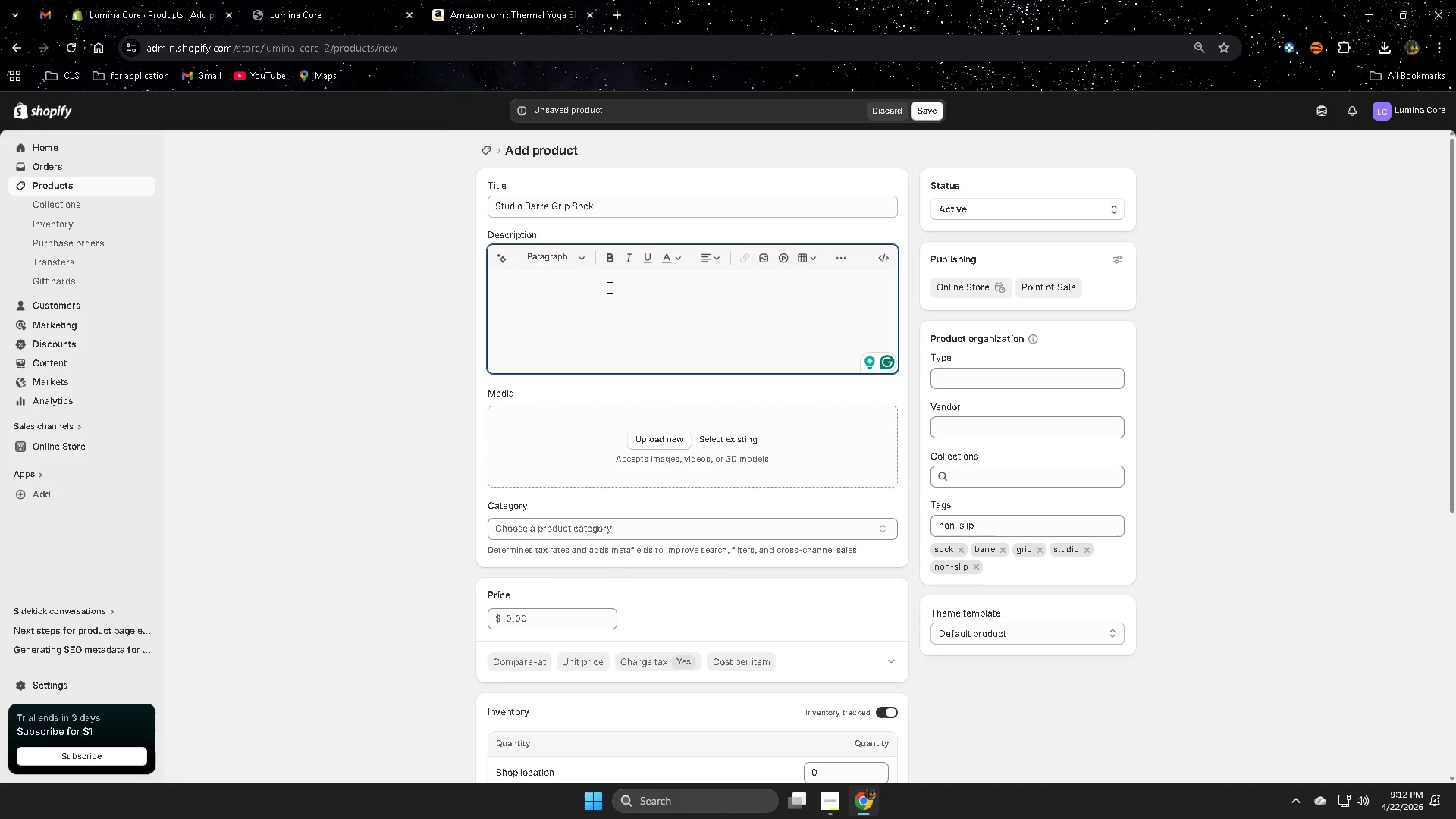 
wait(5.89)
 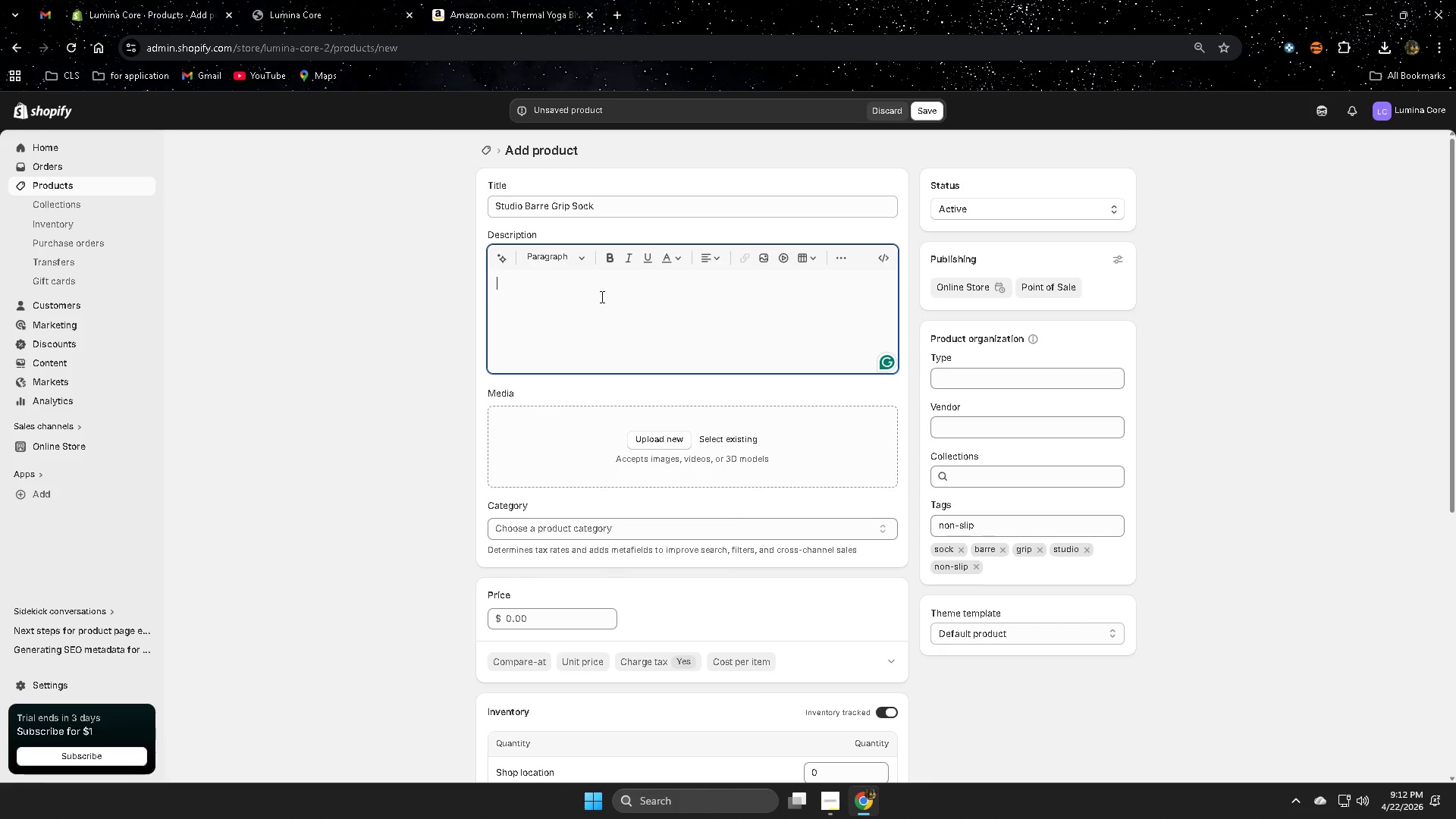 
left_click([581, 206])
 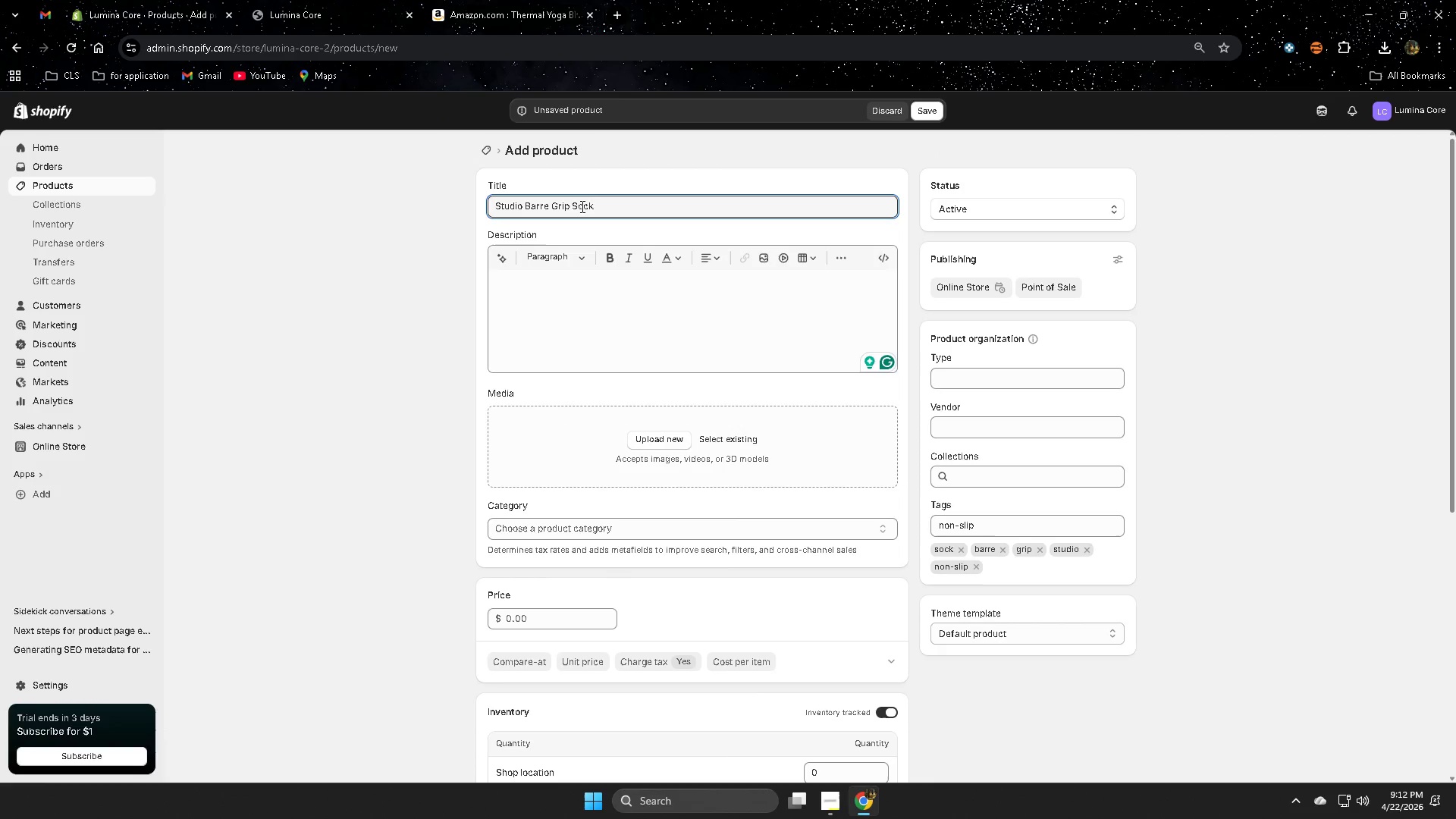 
left_click_drag(start_coordinate=[581, 206], to_coordinate=[472, 196])
 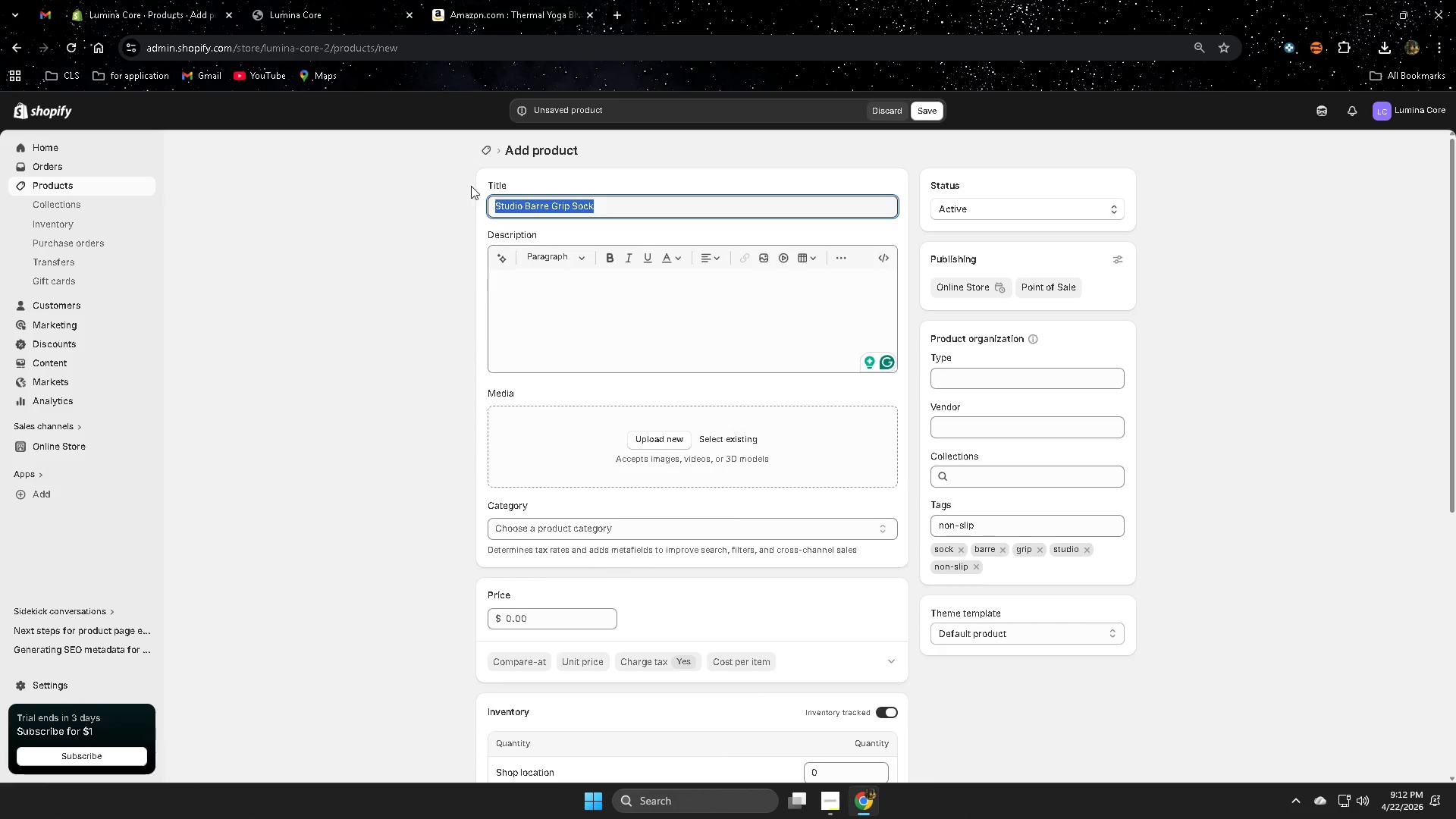 
key(Control+ControlLeft)
 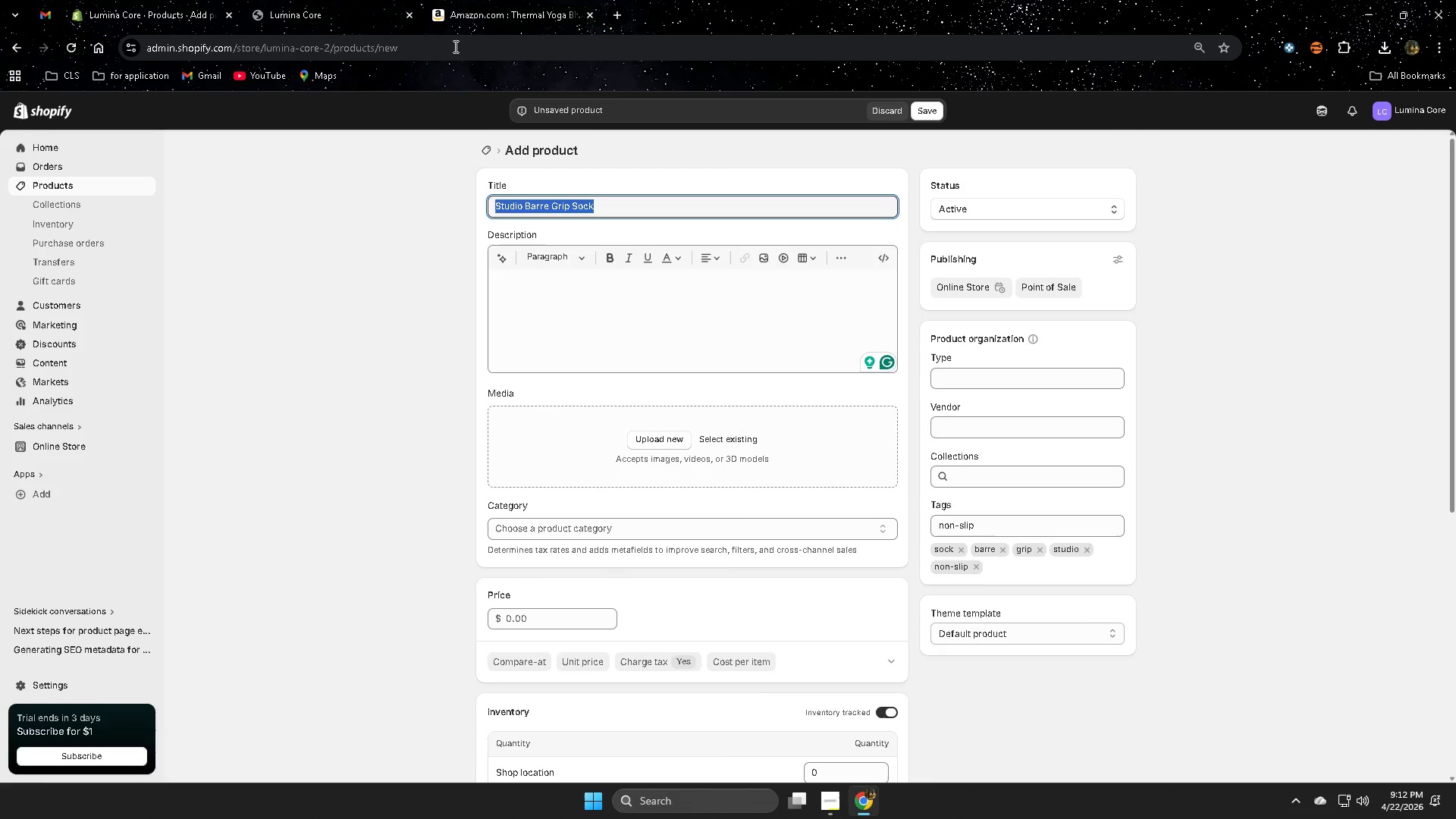 
key(Control+C)
 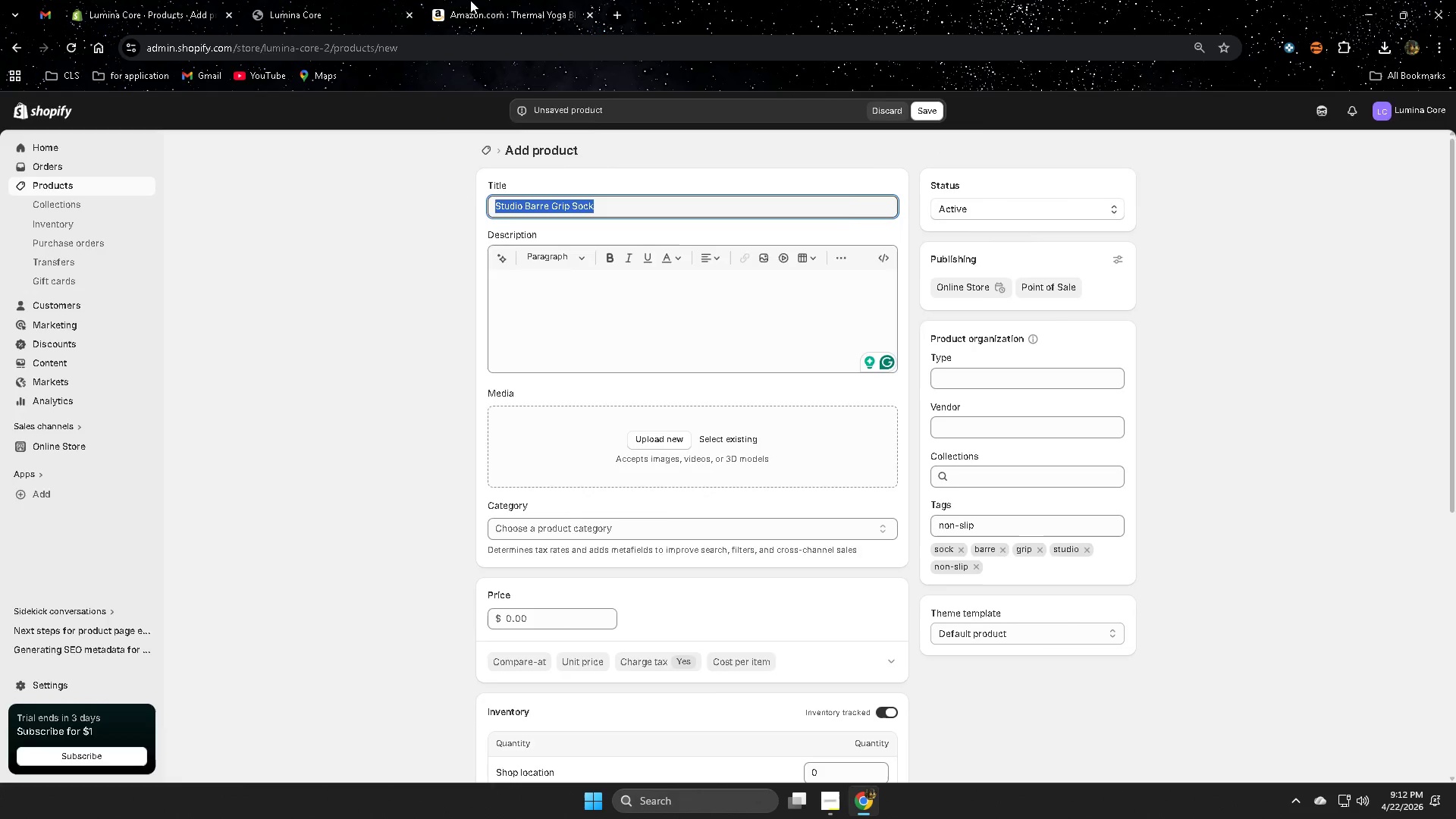 
left_click([470, 0])
 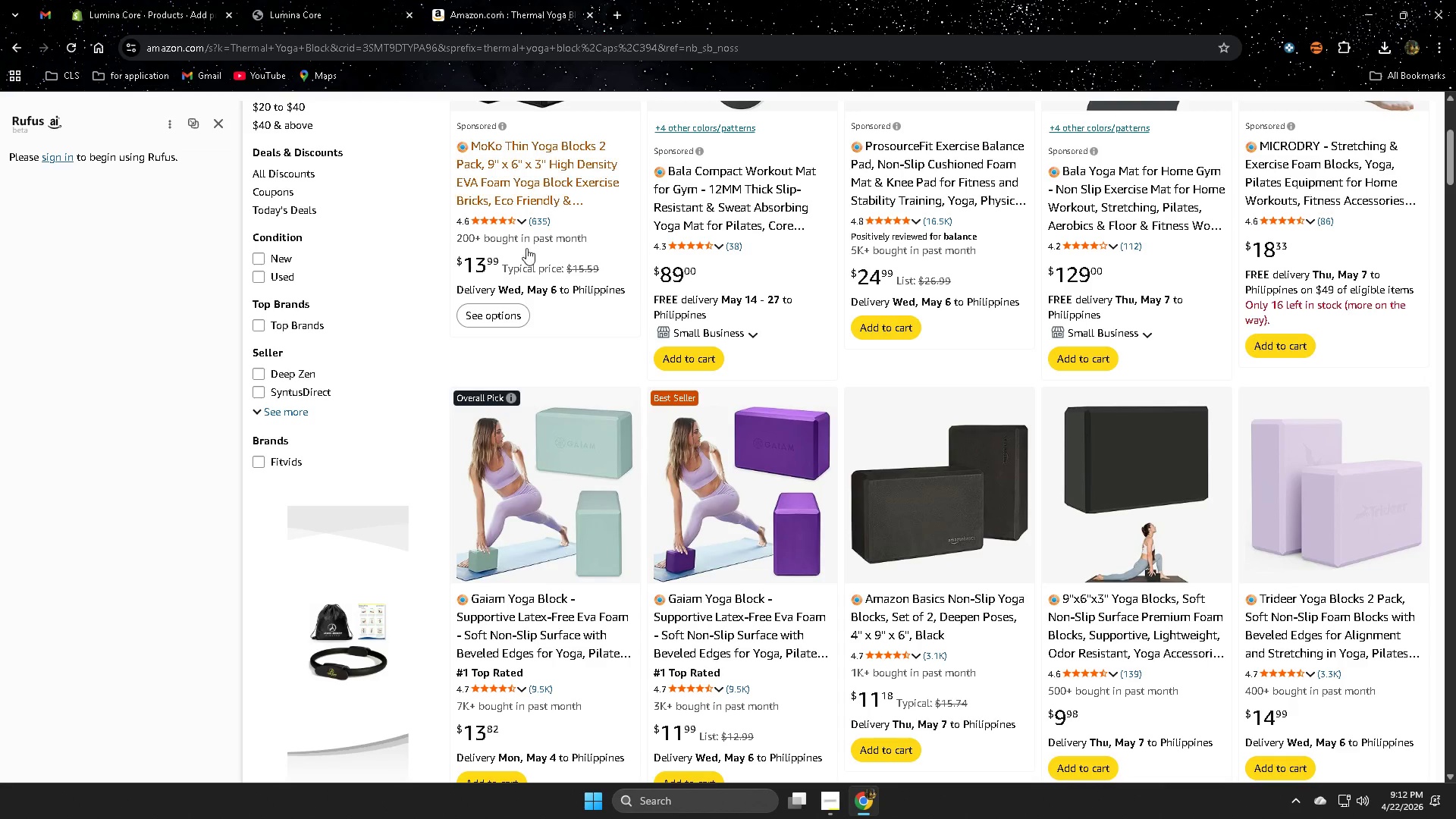 
scroll: coordinate [476, 447], scroll_direction: up, amount: 9.0
 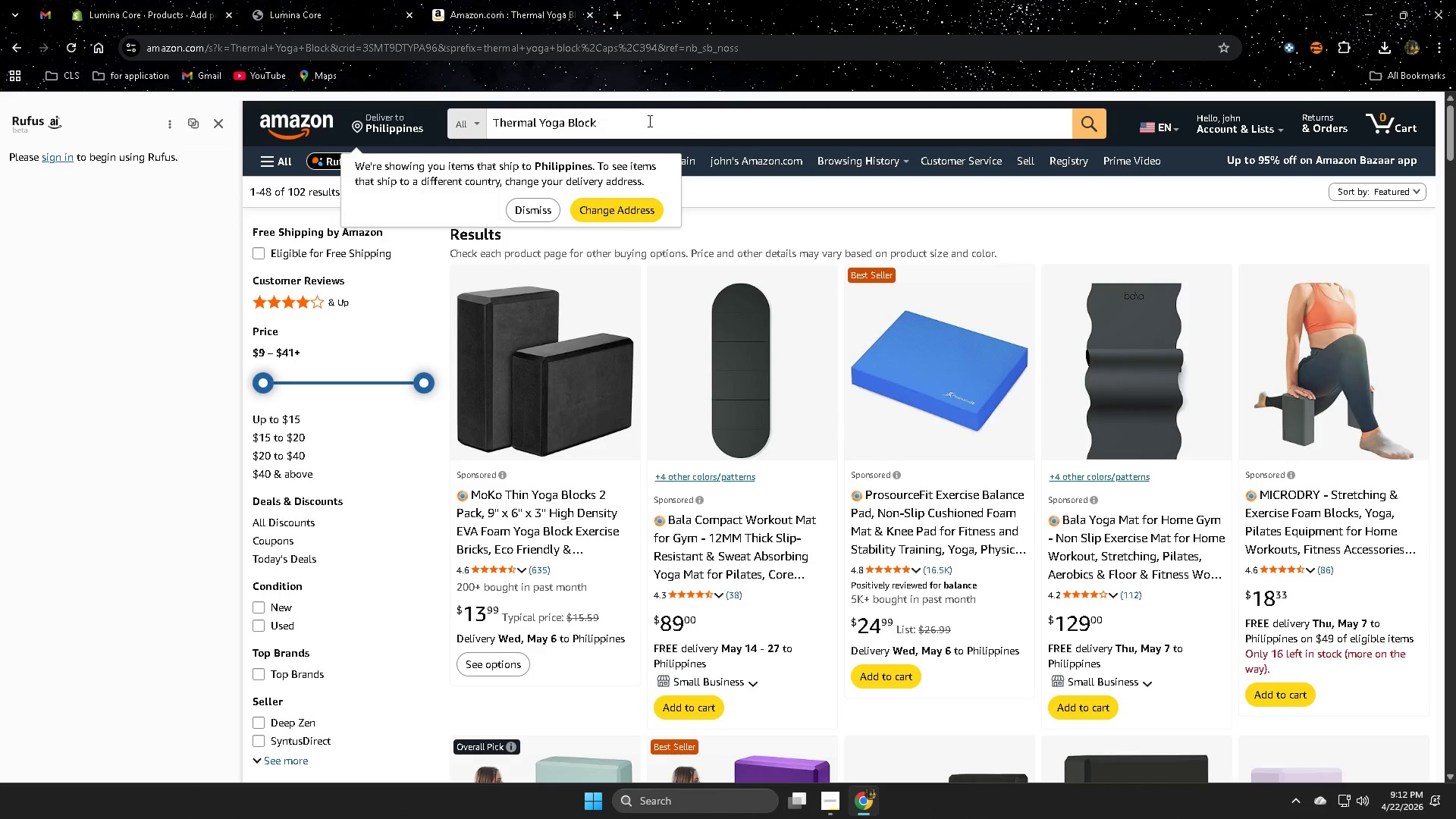 
double_click([648, 121])
 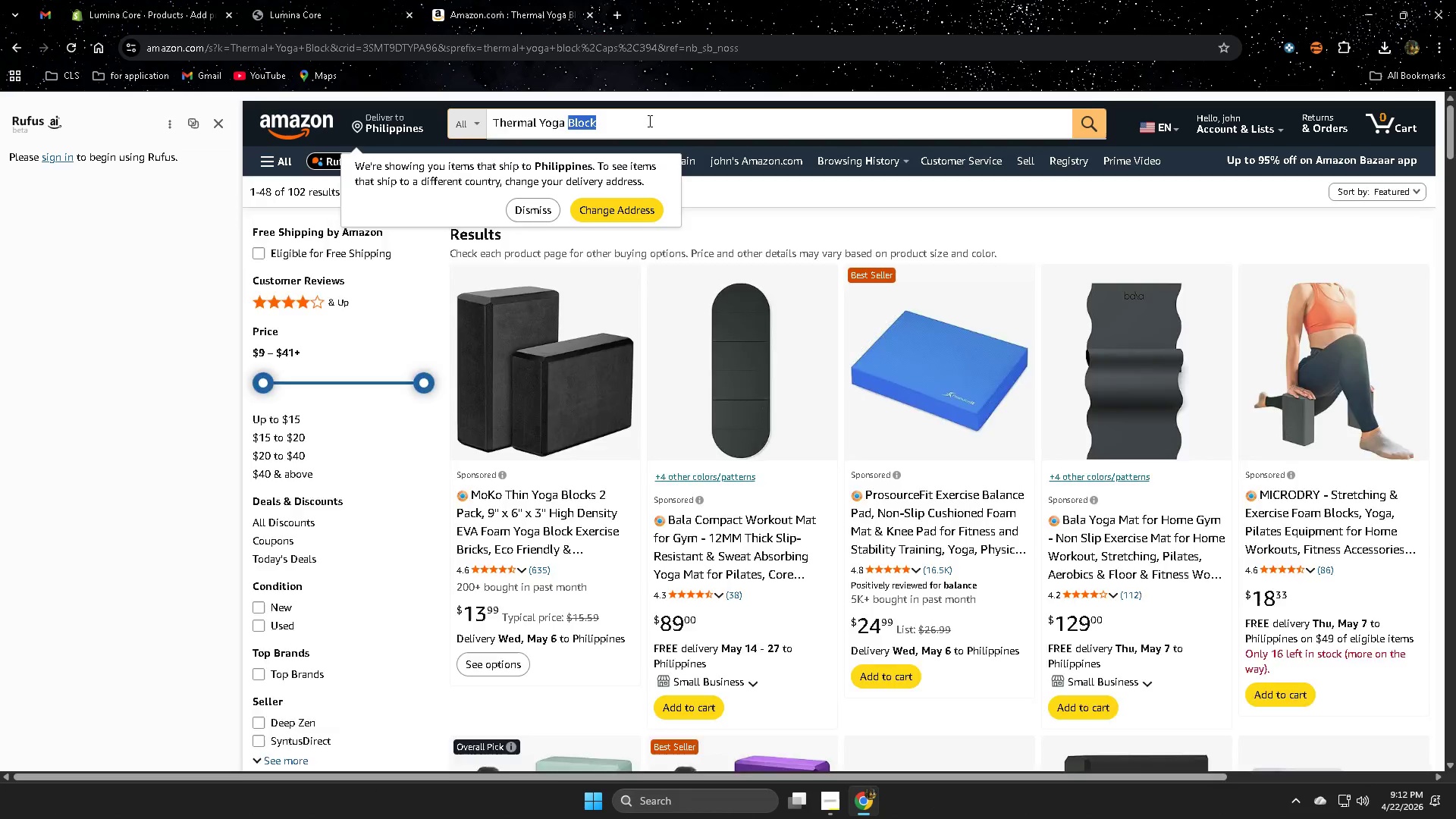 
triple_click([648, 121])
 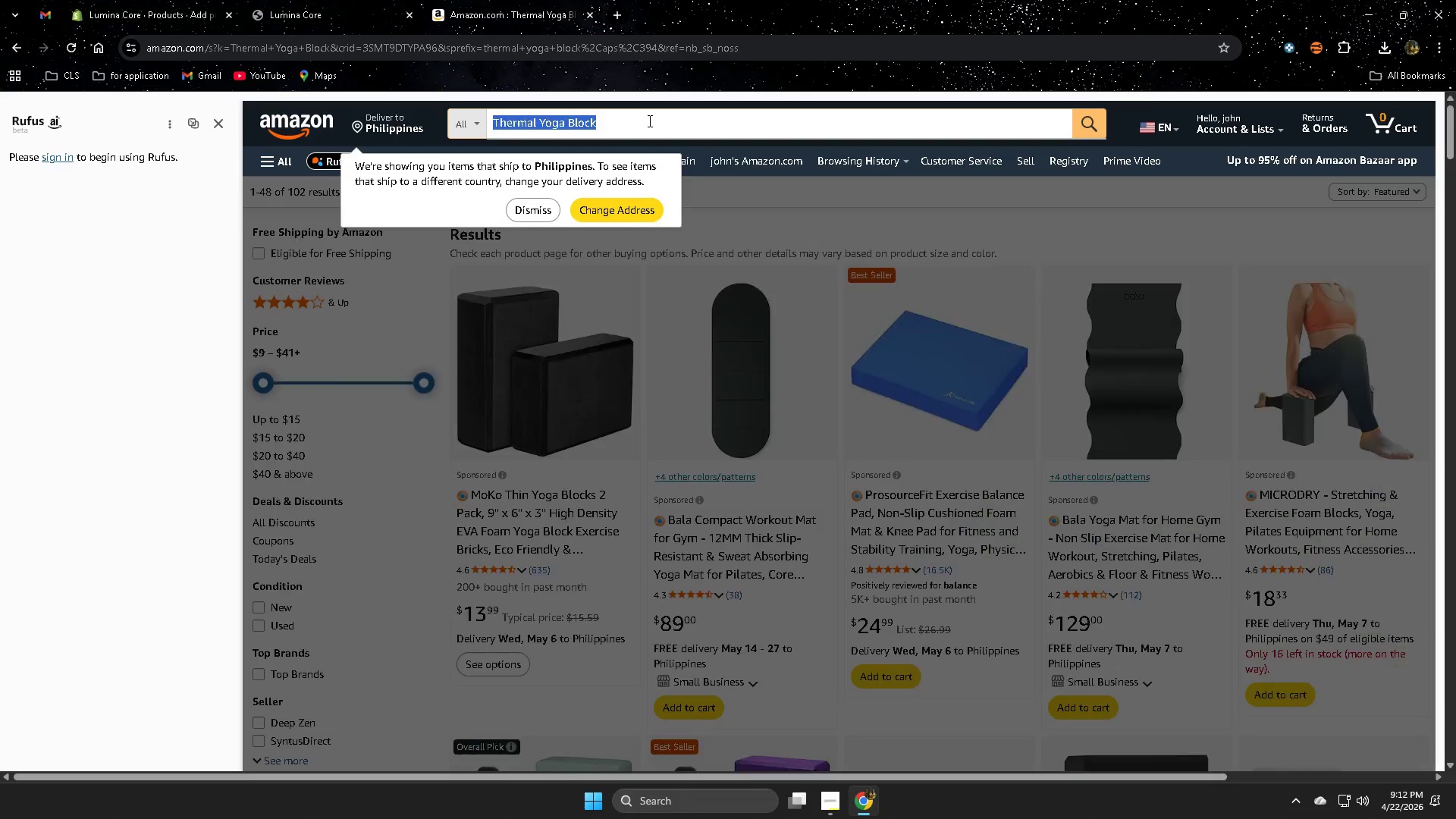 
key(Control+V)
 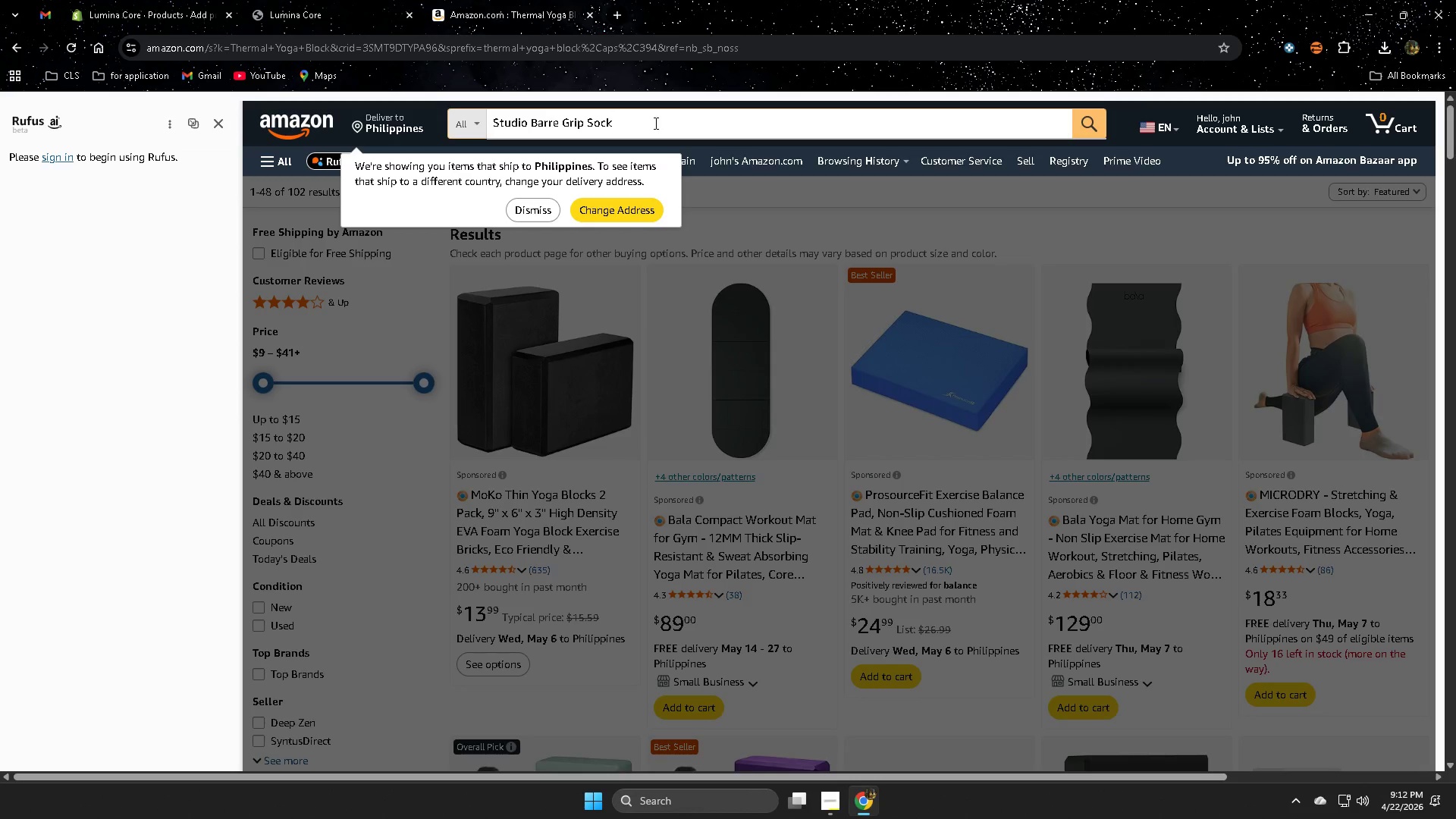 
key(Enter)
 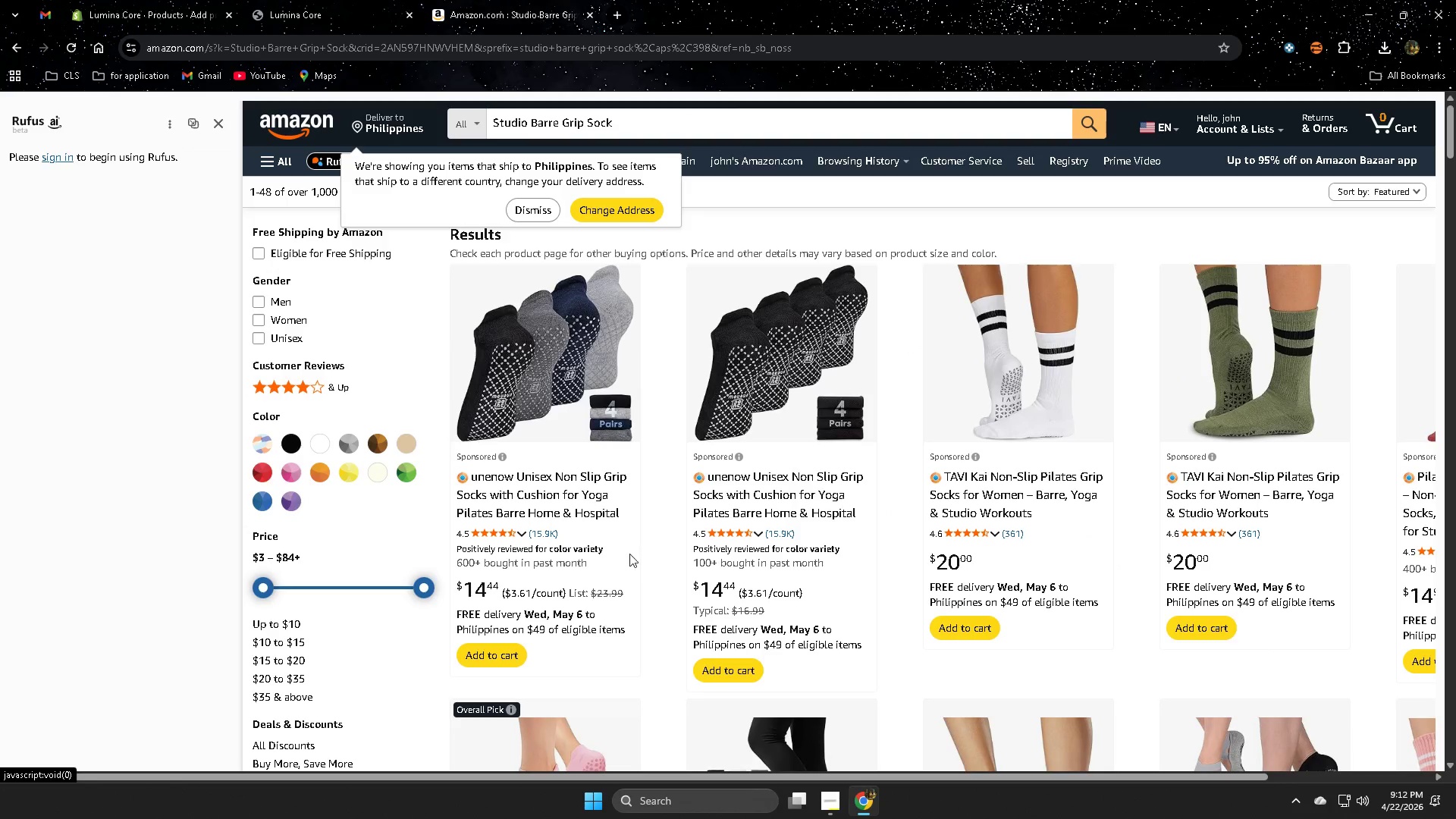 
wait(6.14)
 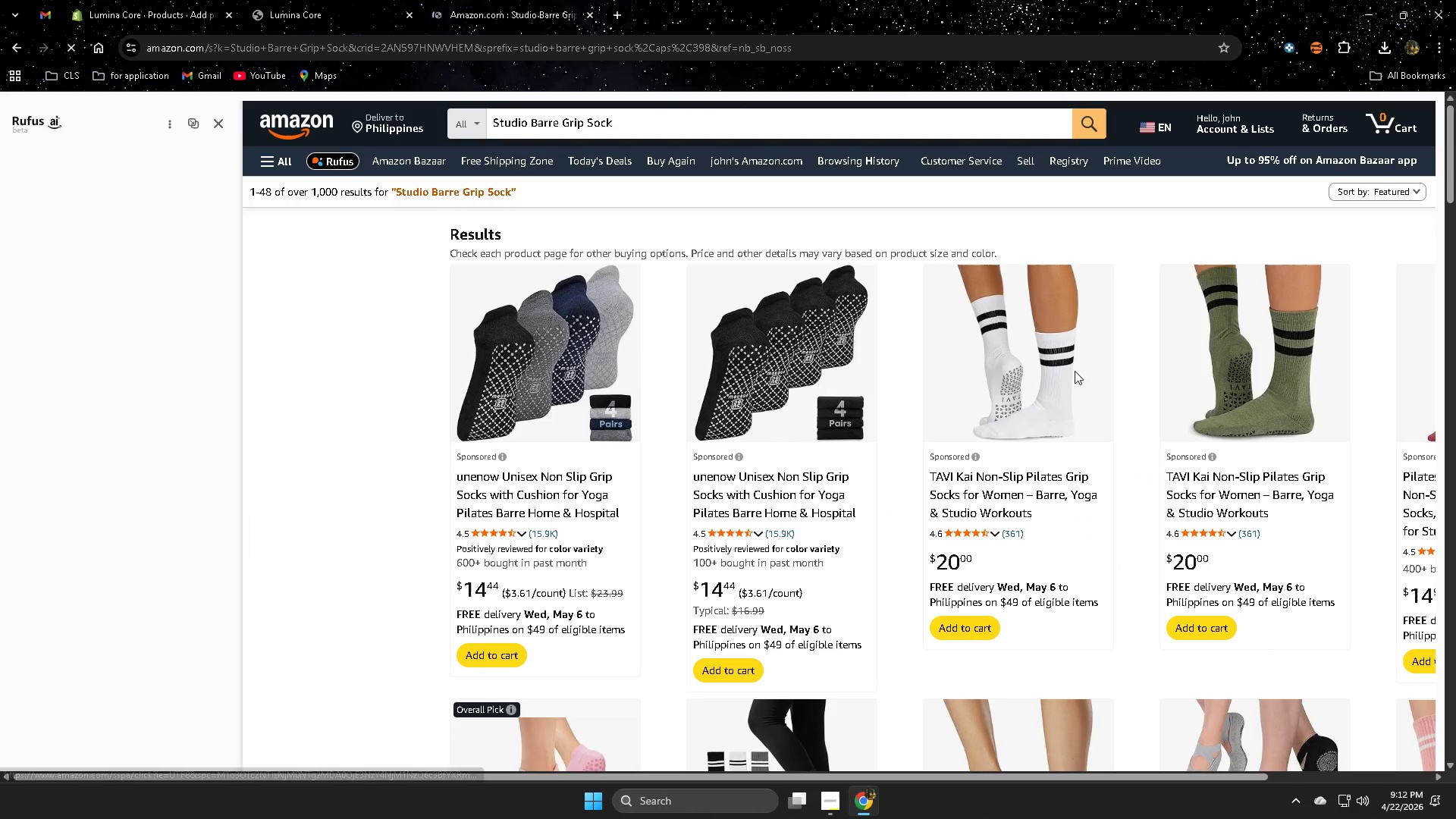 
left_click([522, 0])
 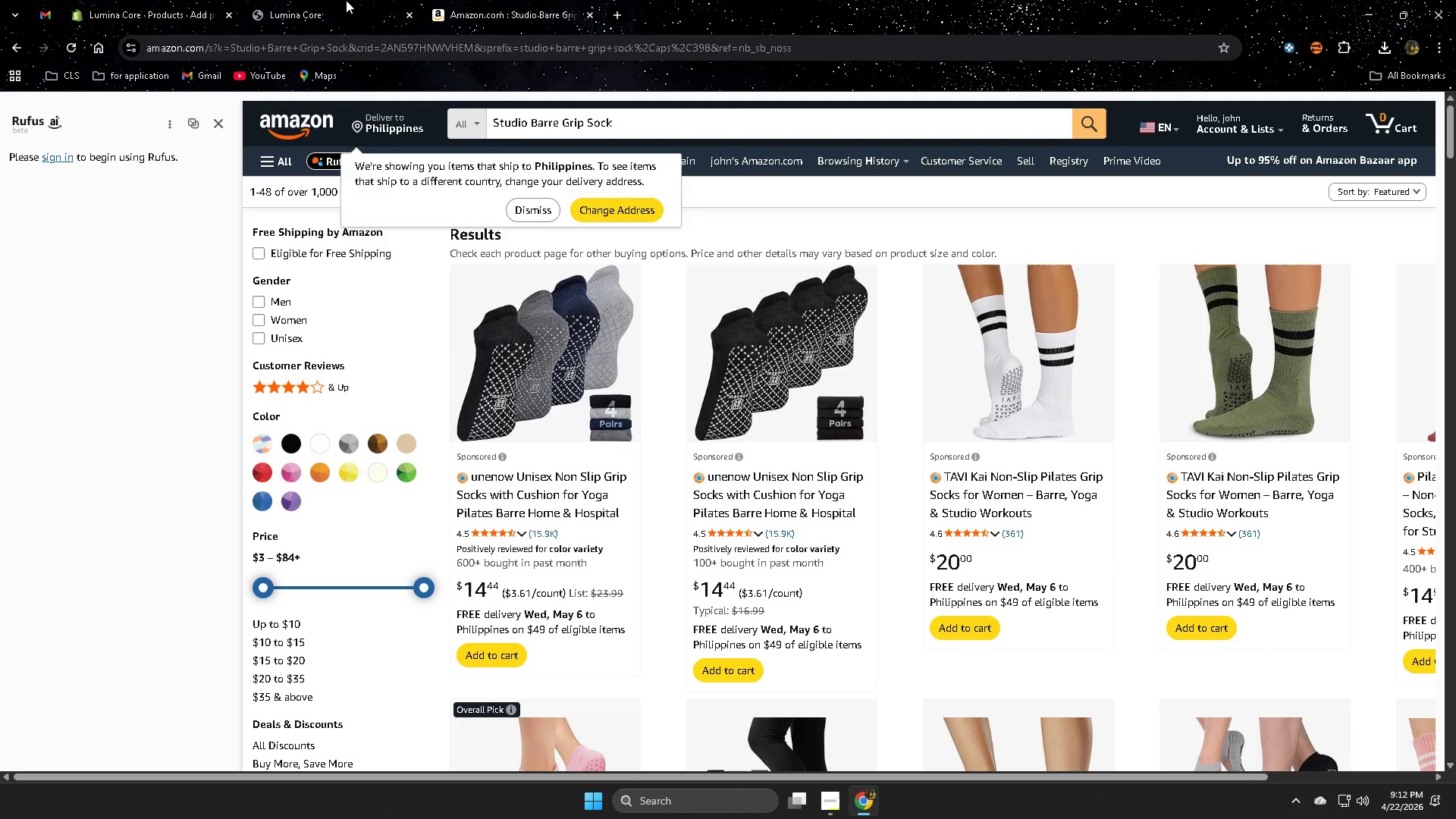 
left_click([337, 0])
 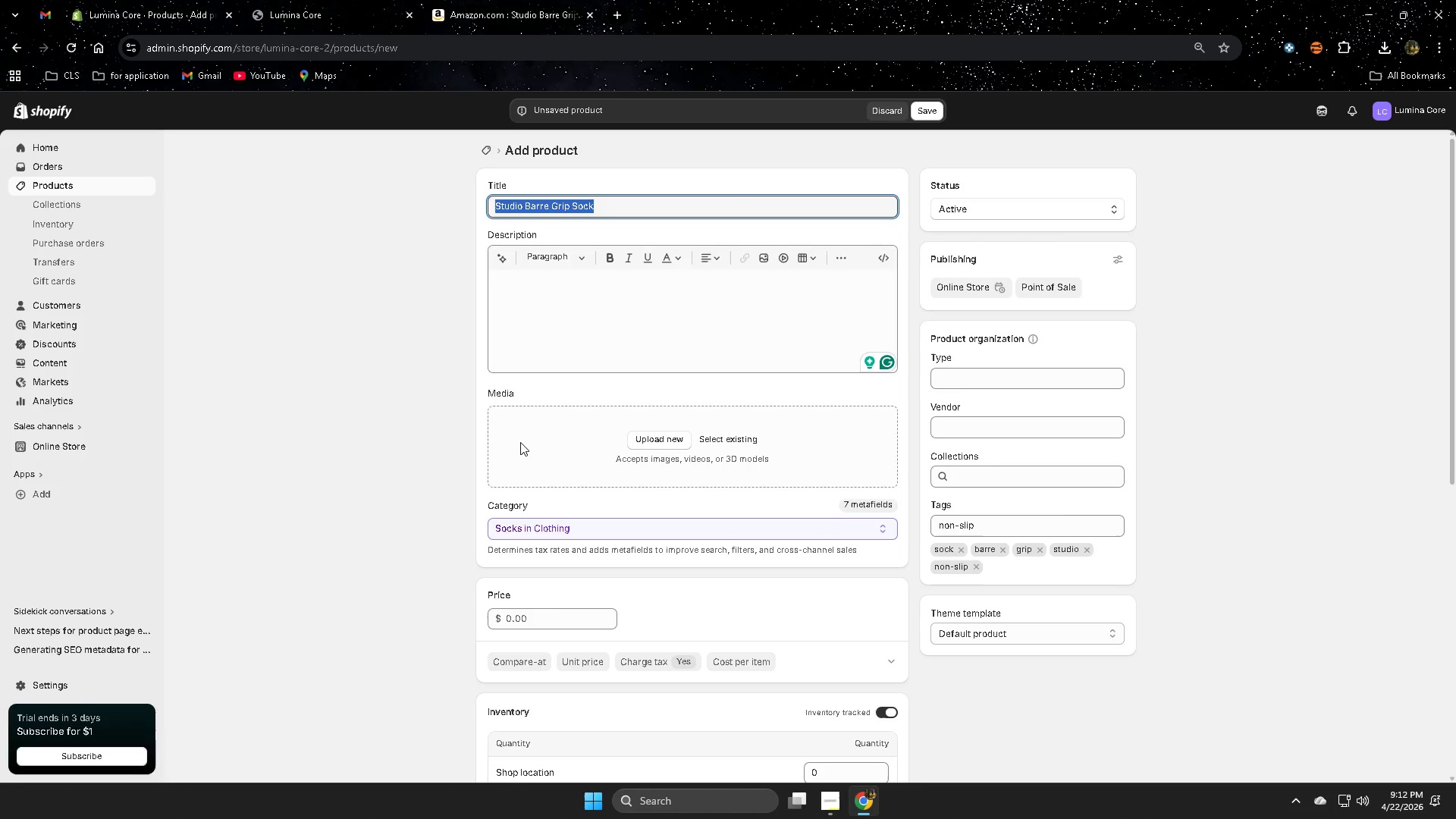 
scroll: coordinate [648, 628], scroll_direction: down, amount: 3.0
 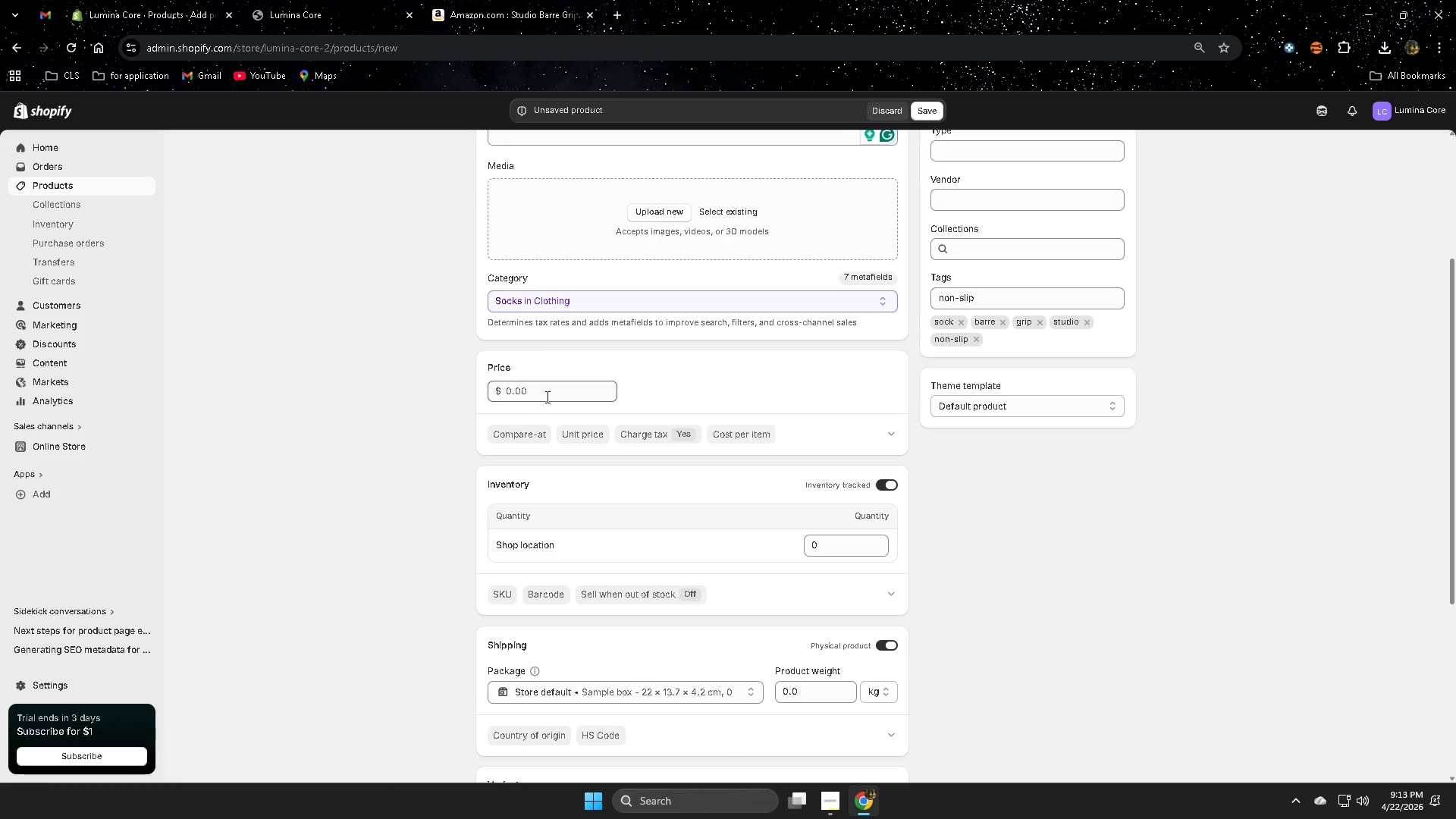 
double_click([546, 397])
 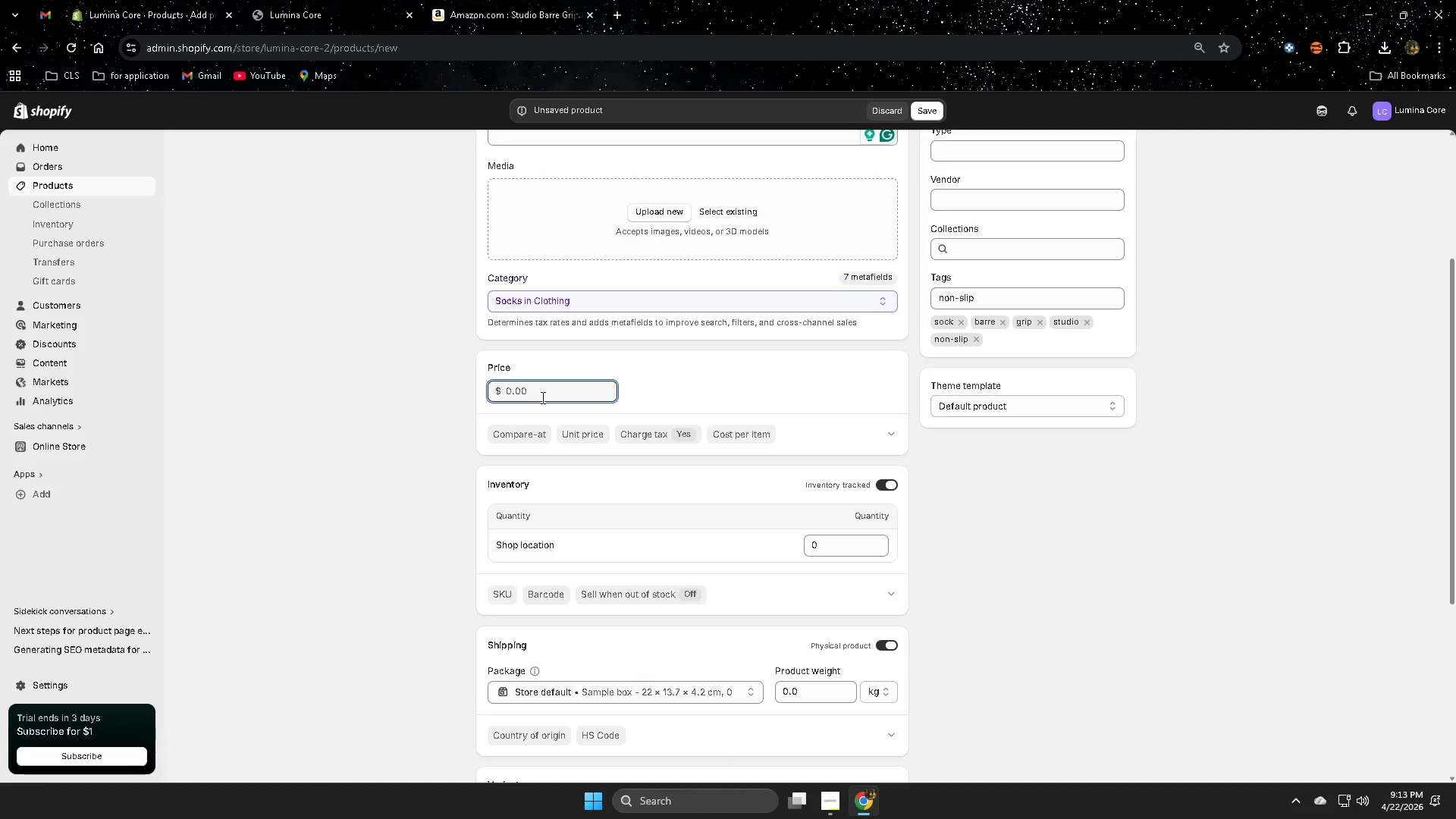 
key(Numpad1)
 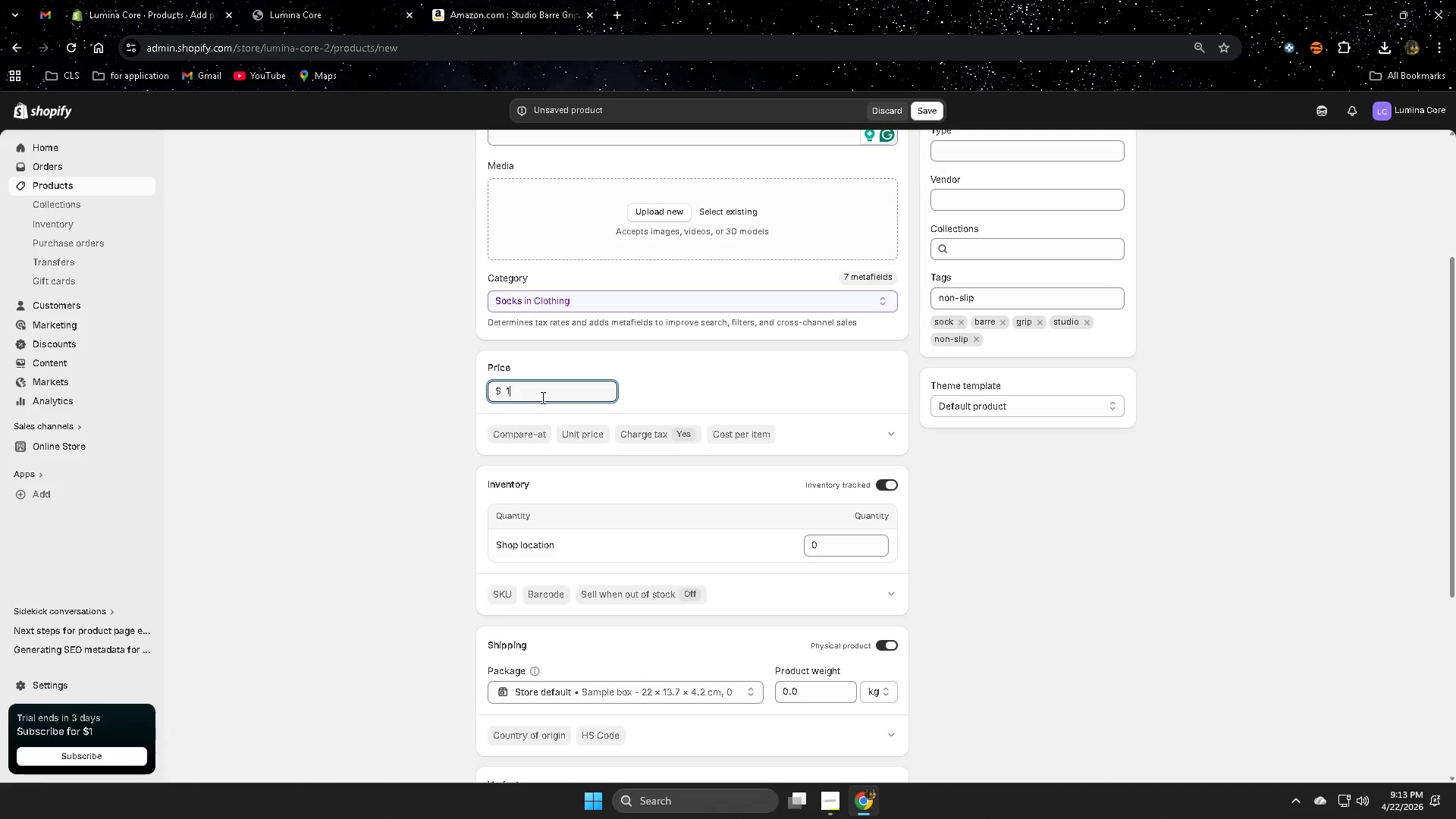 
key(Numpad4)
 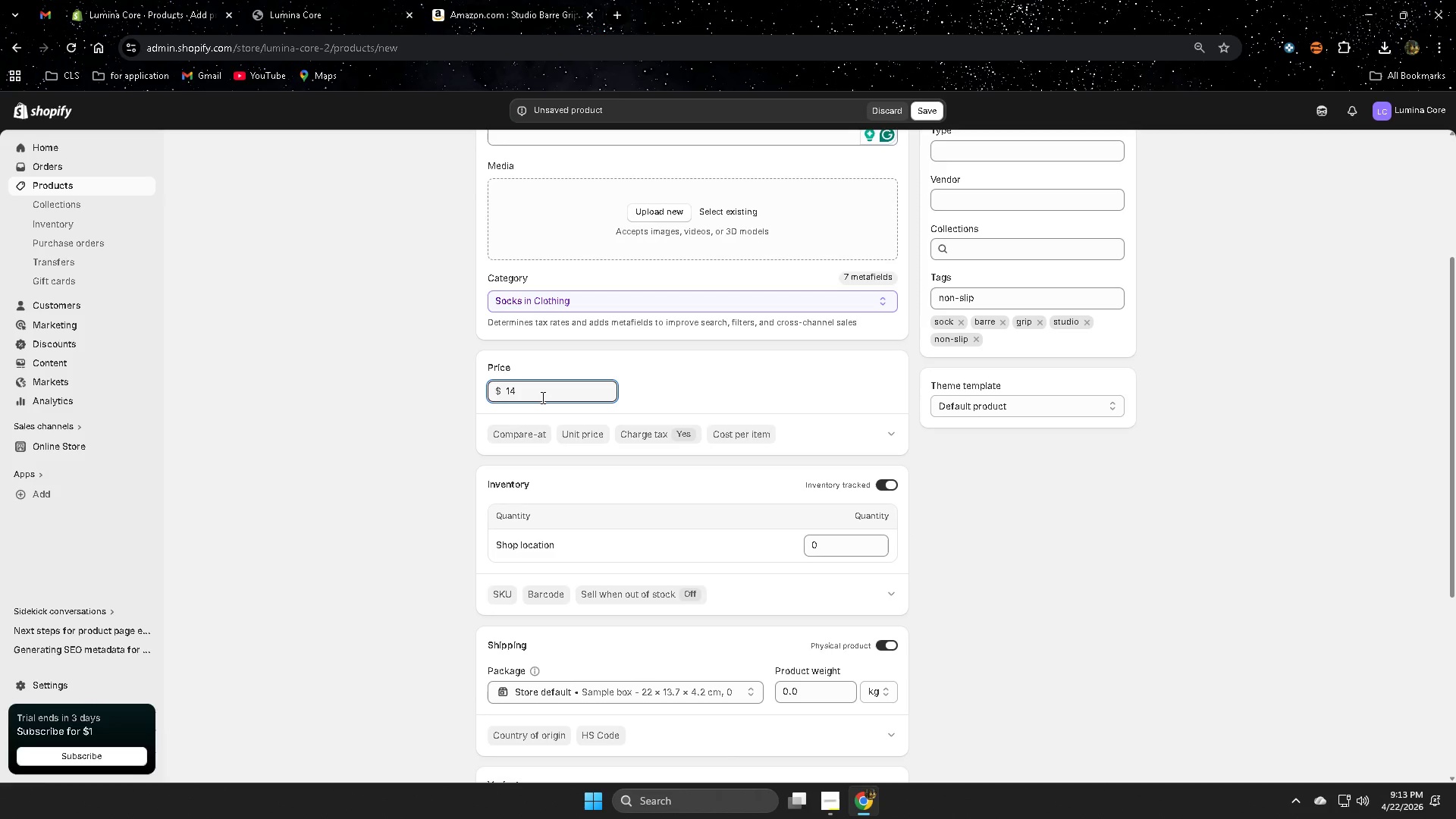 
key(NumpadDecimal)
 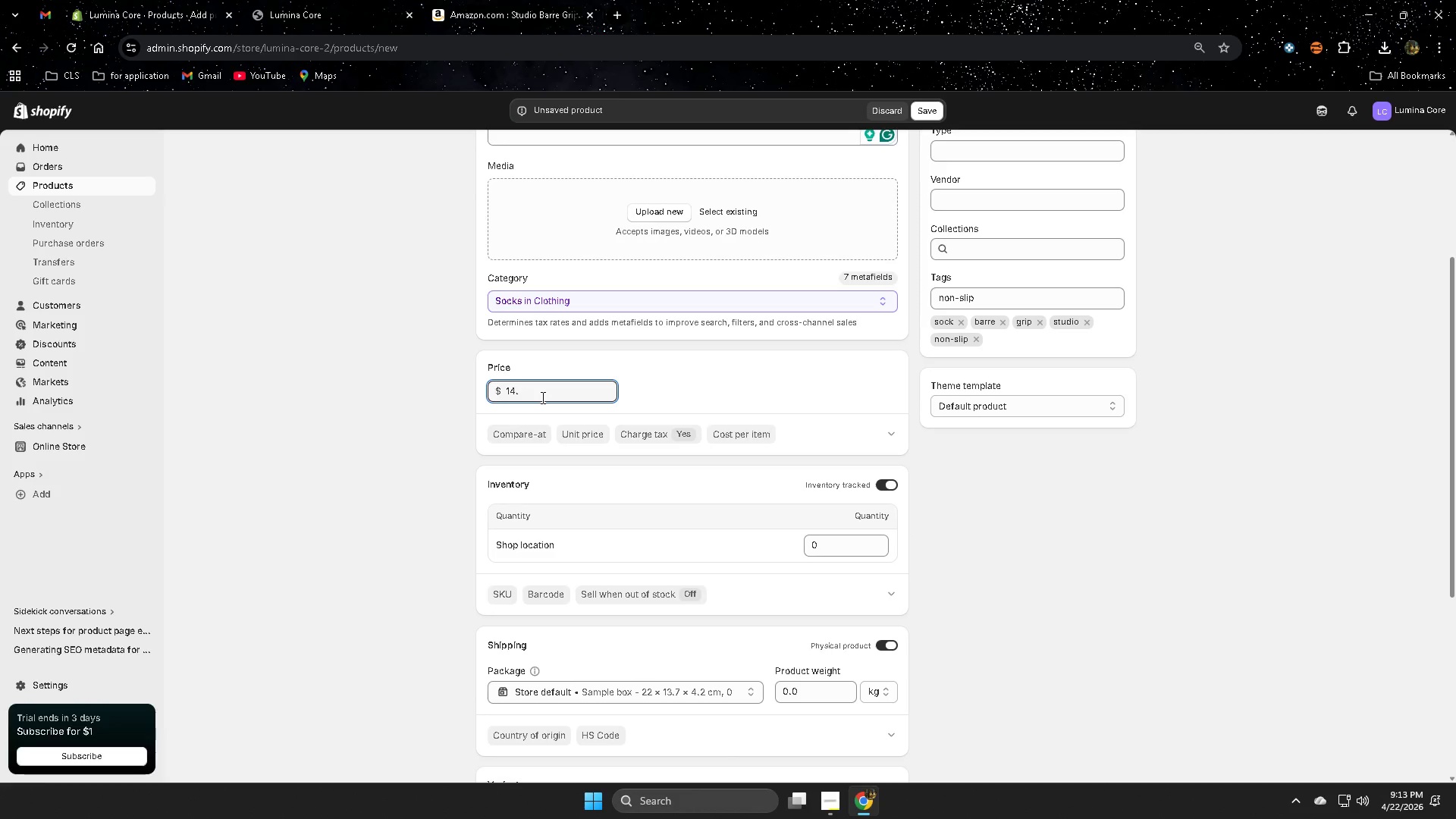 
key(Numpad4)
 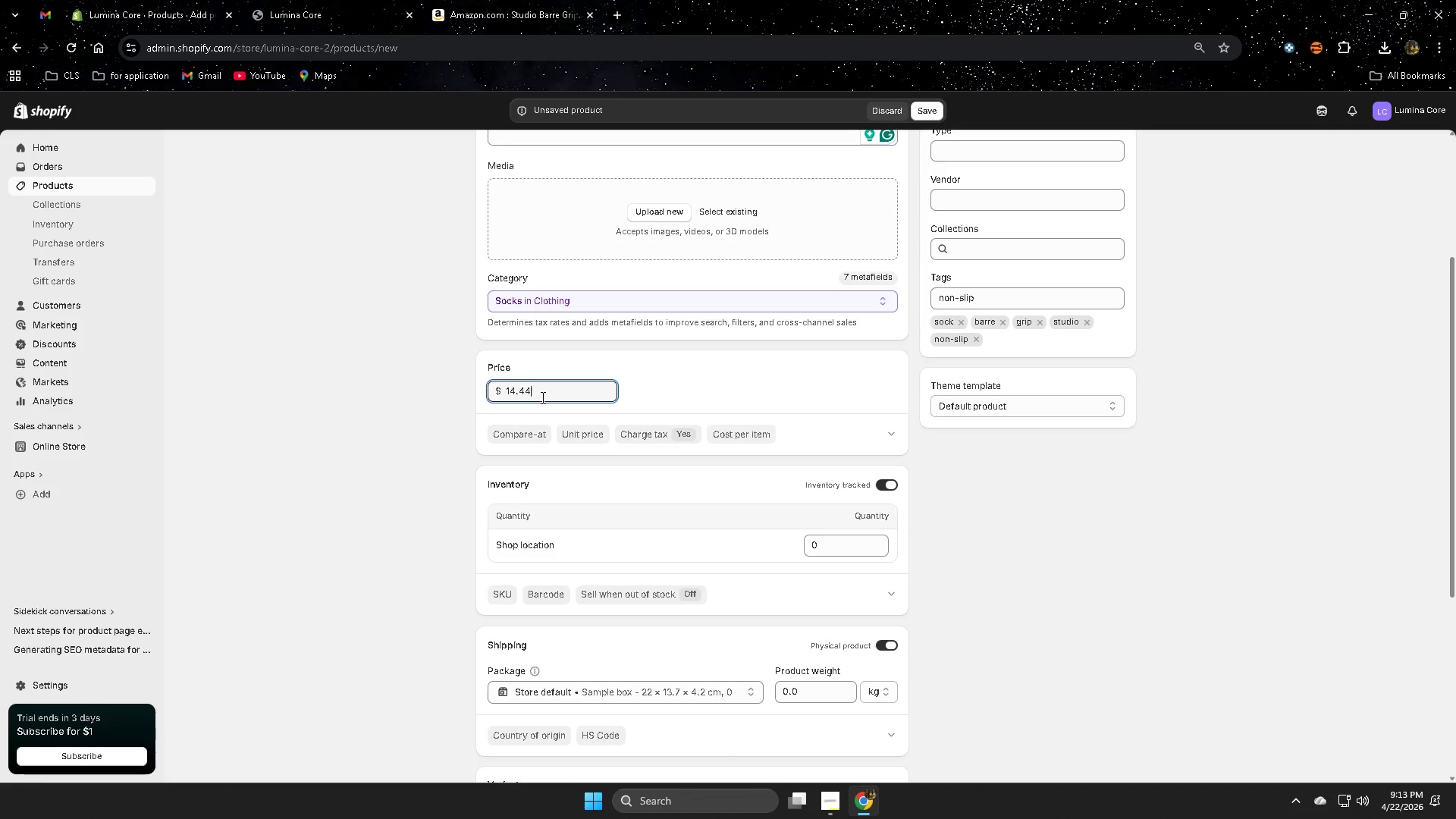 
key(Numpad4)
 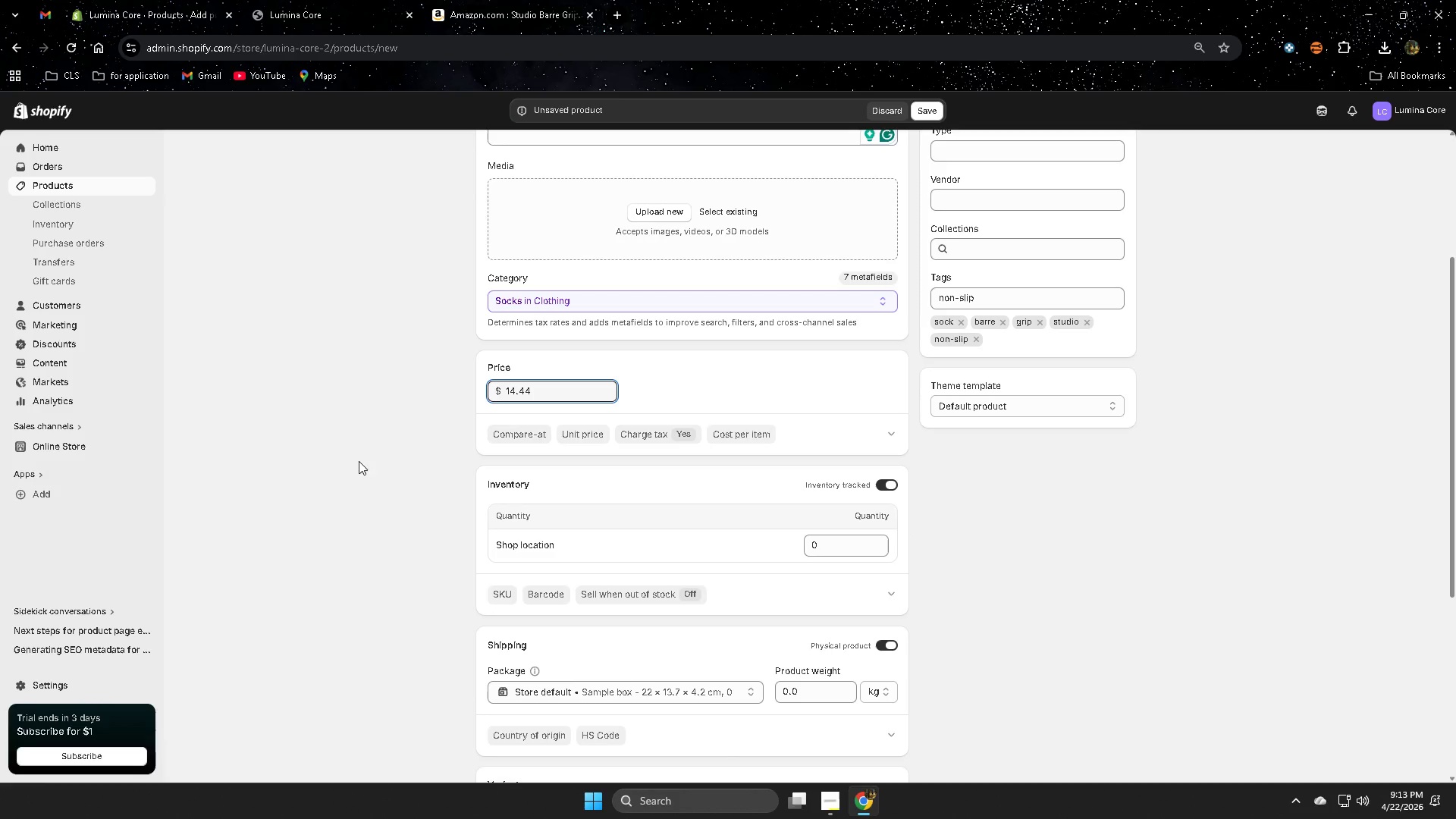 
left_click([391, 482])
 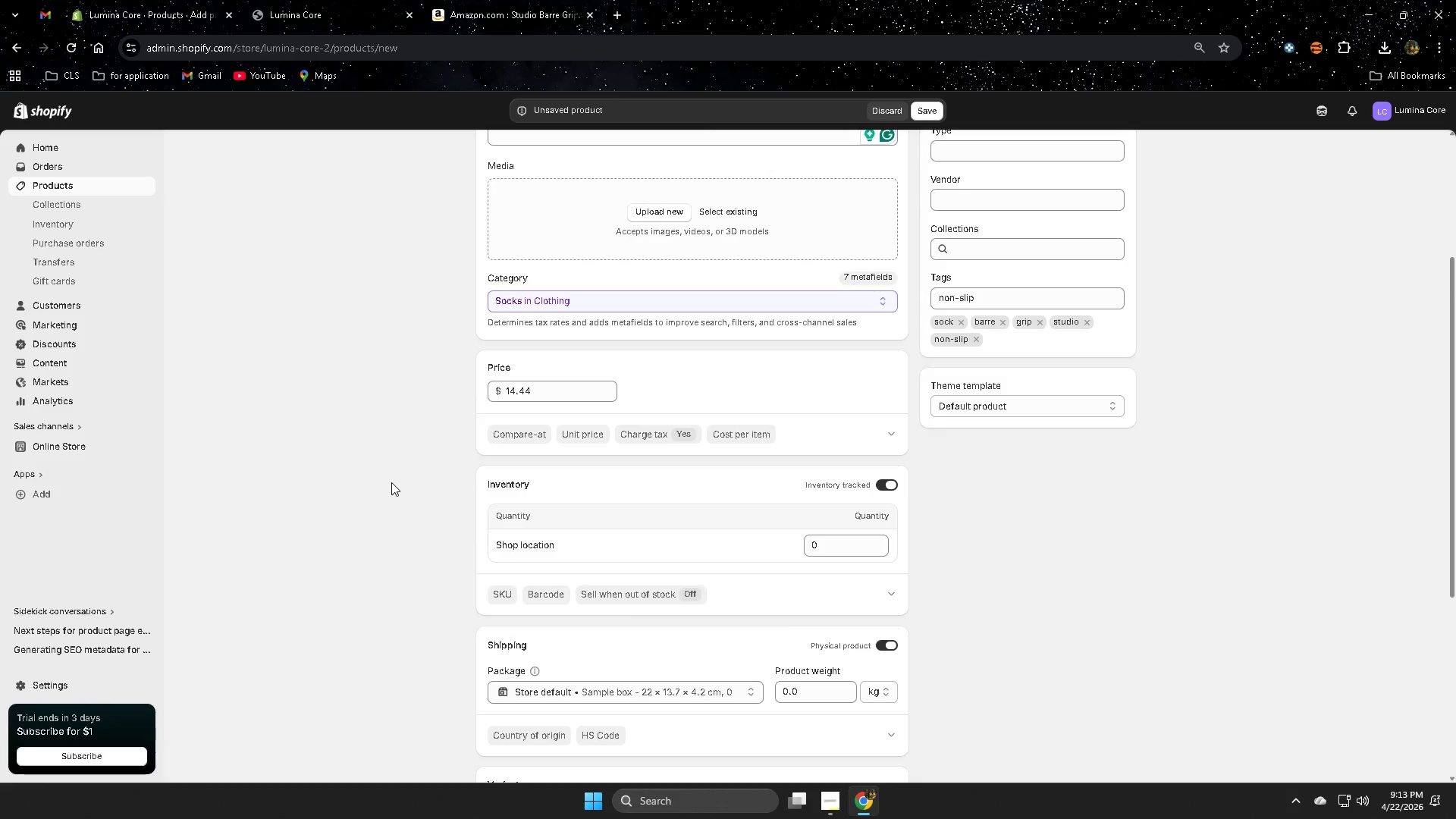 
scroll: coordinate [391, 482], scroll_direction: down, amount: 1.0
 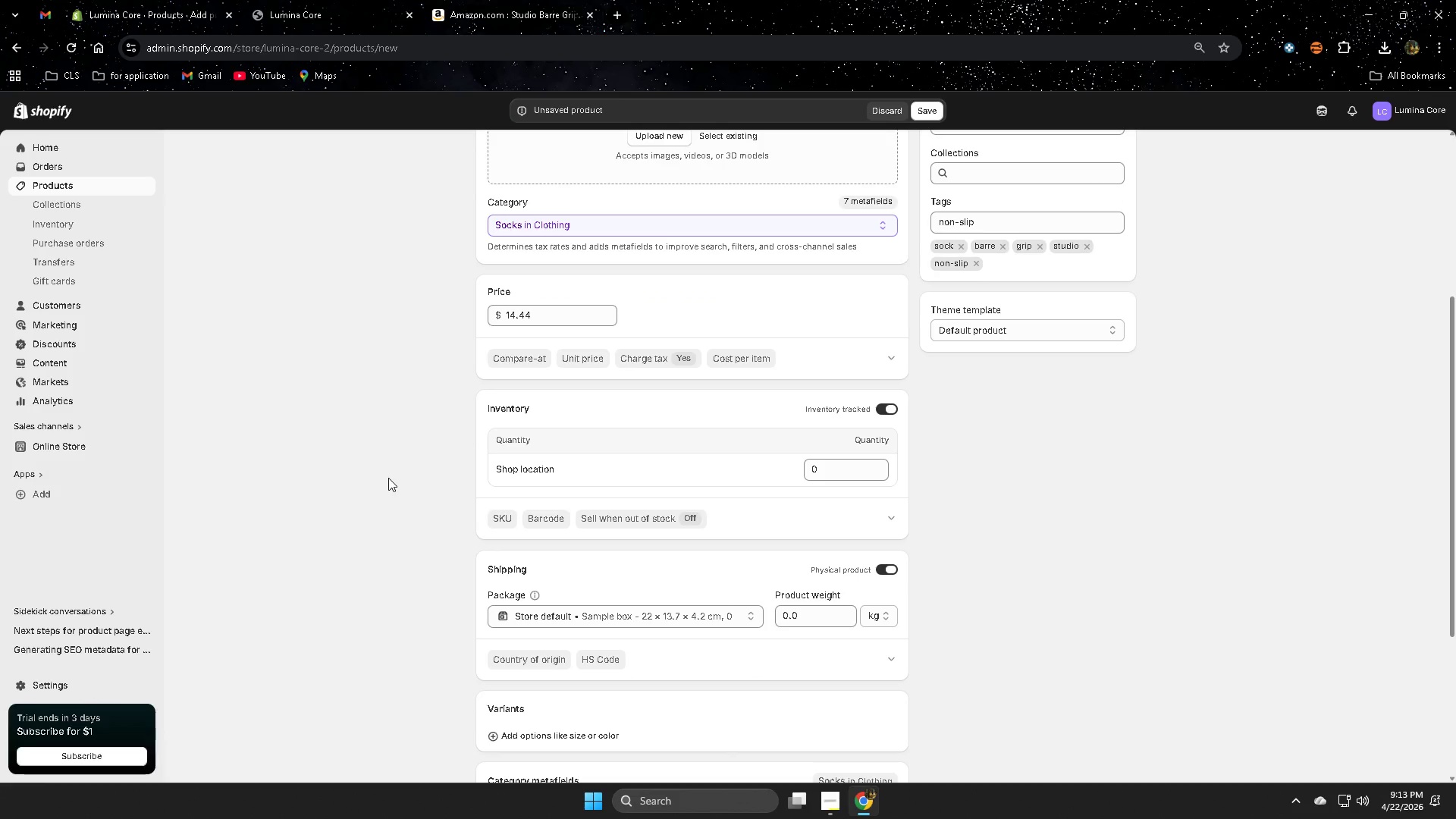 
scroll: coordinate [388, 478], scroll_direction: up, amount: 3.0
 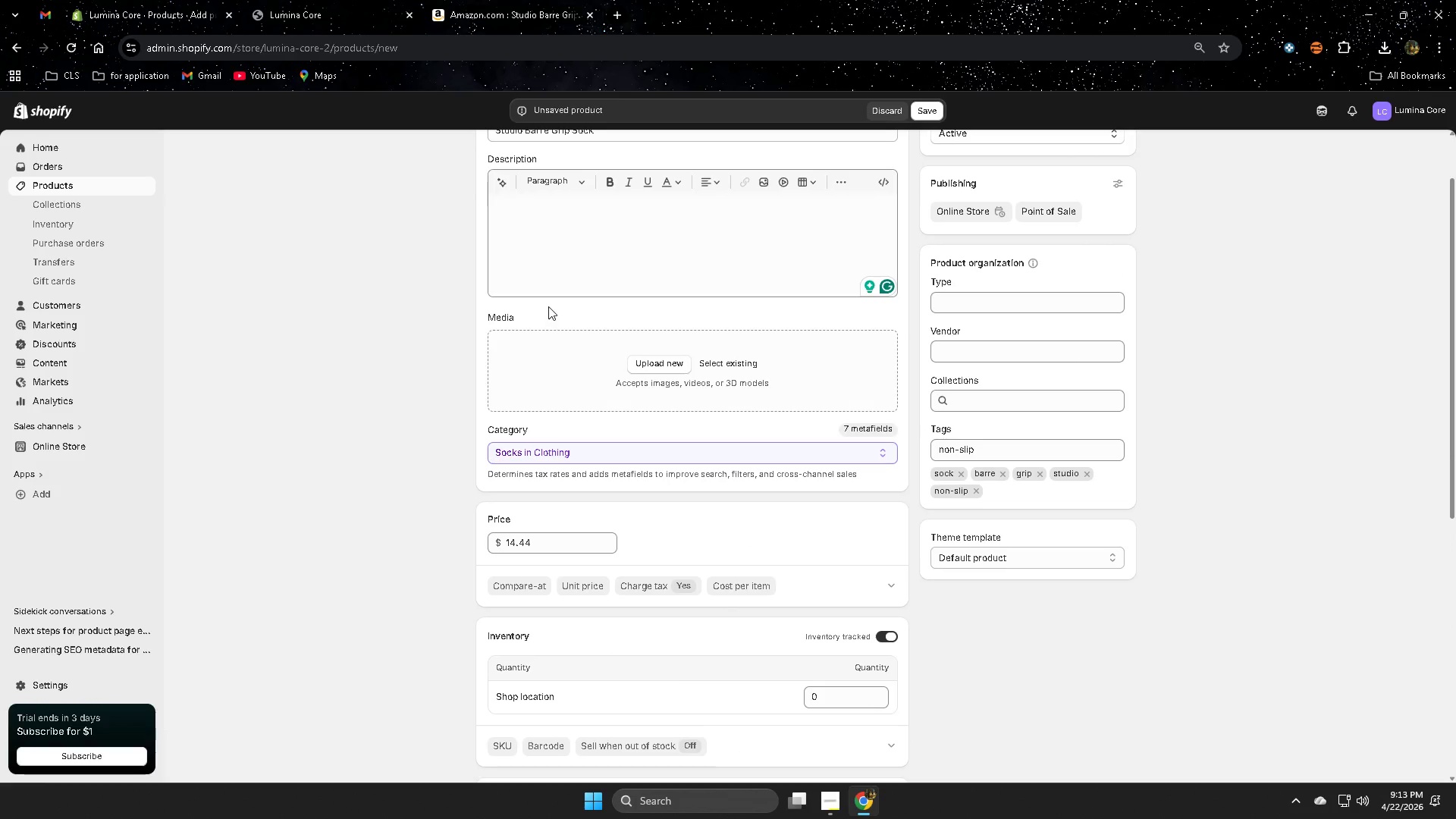 
left_click([558, 244])
 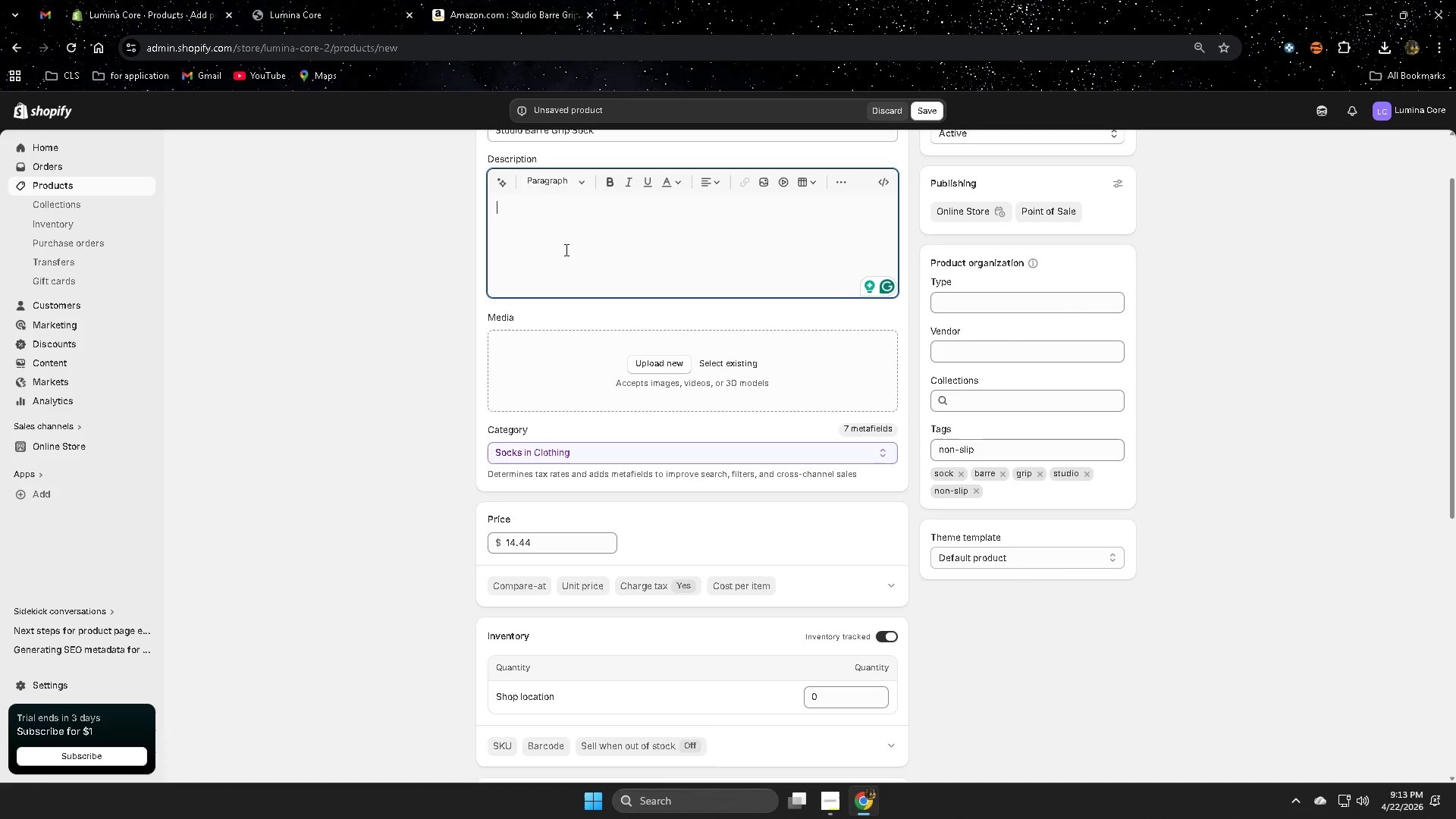 
wait(7.36)
 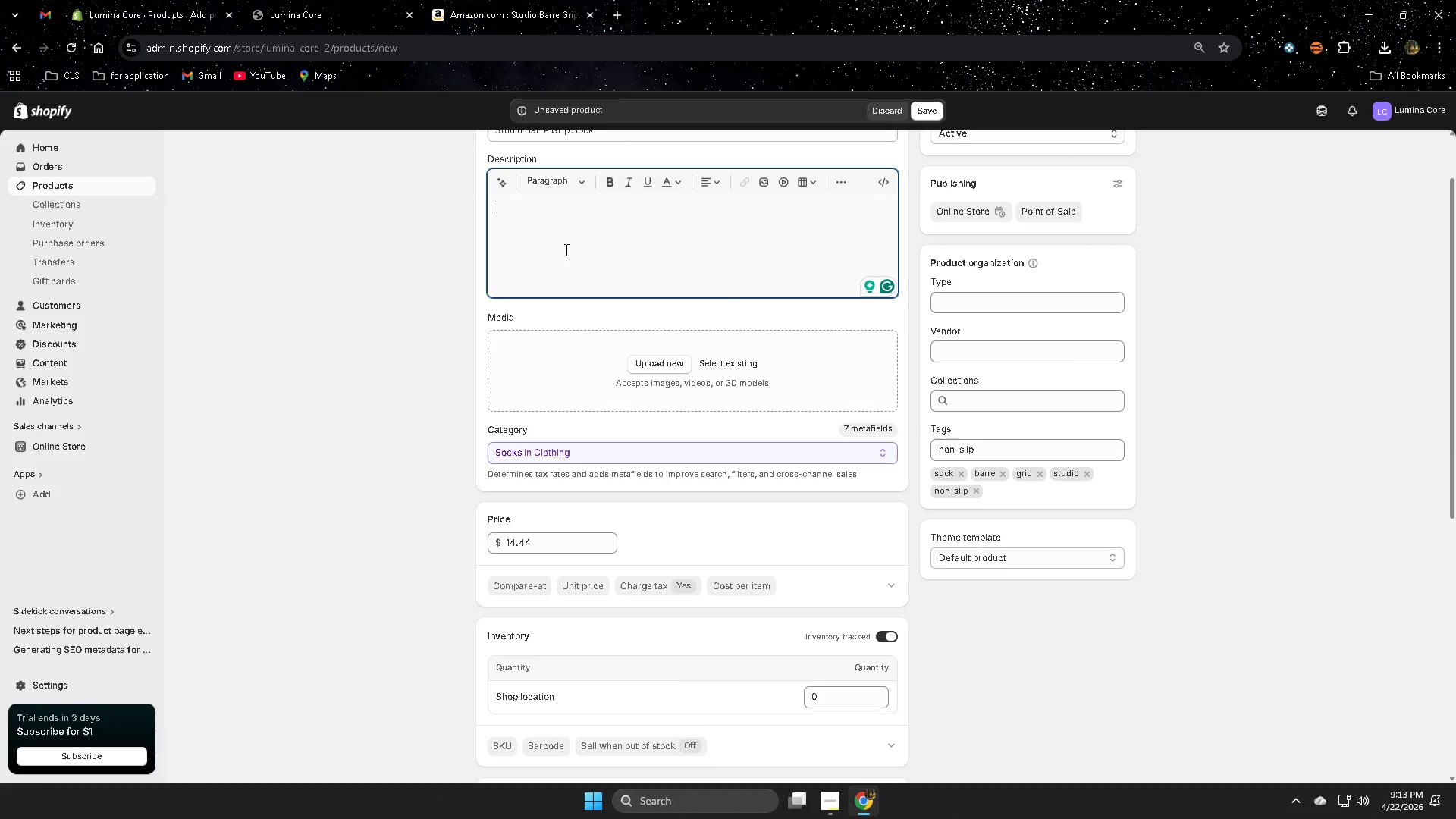 
scroll: coordinate [472, 308], scroll_direction: up, amount: 1.0
 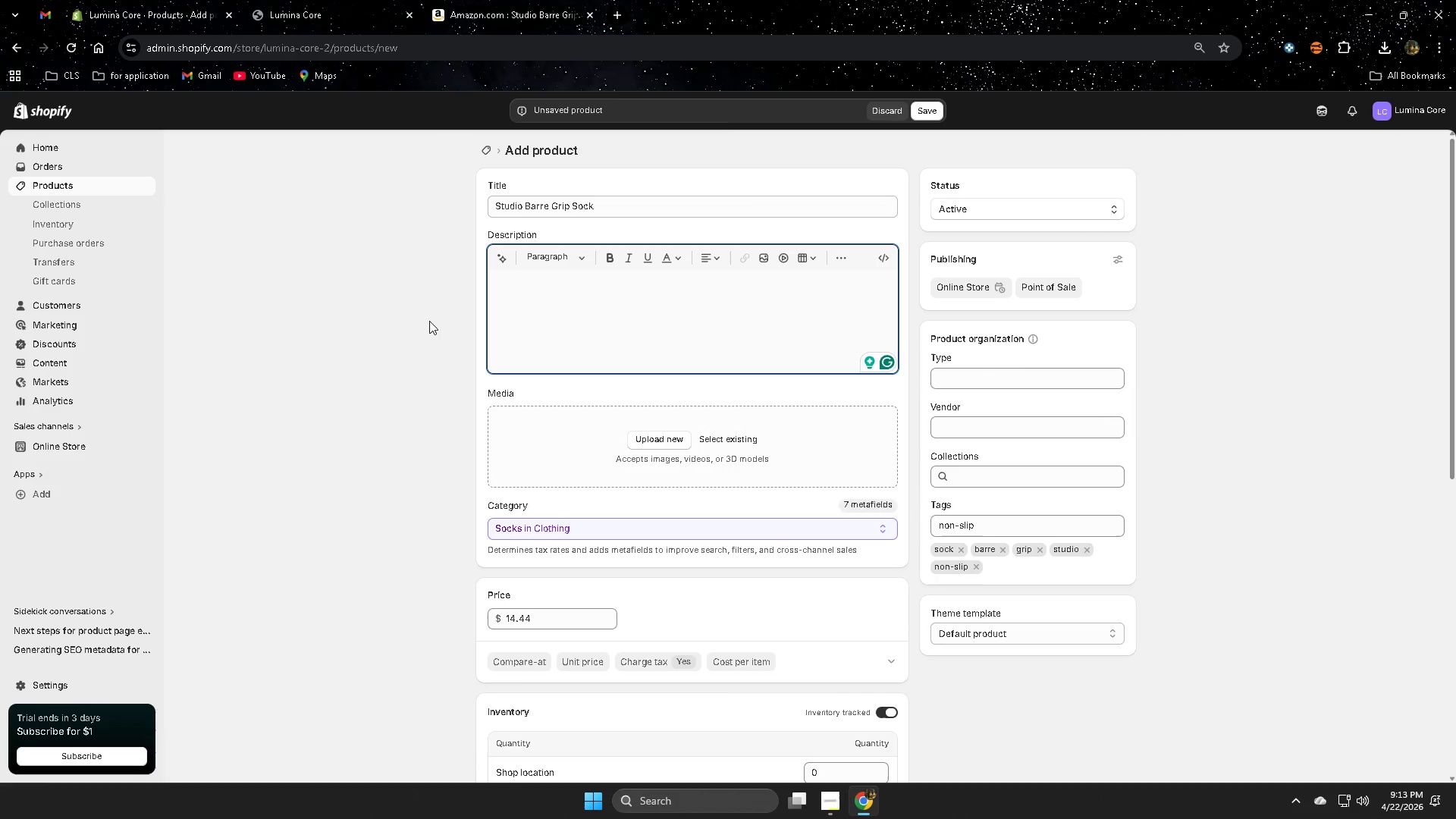 
type(Studio ba)
key(Backspace)
key(Backspace)
 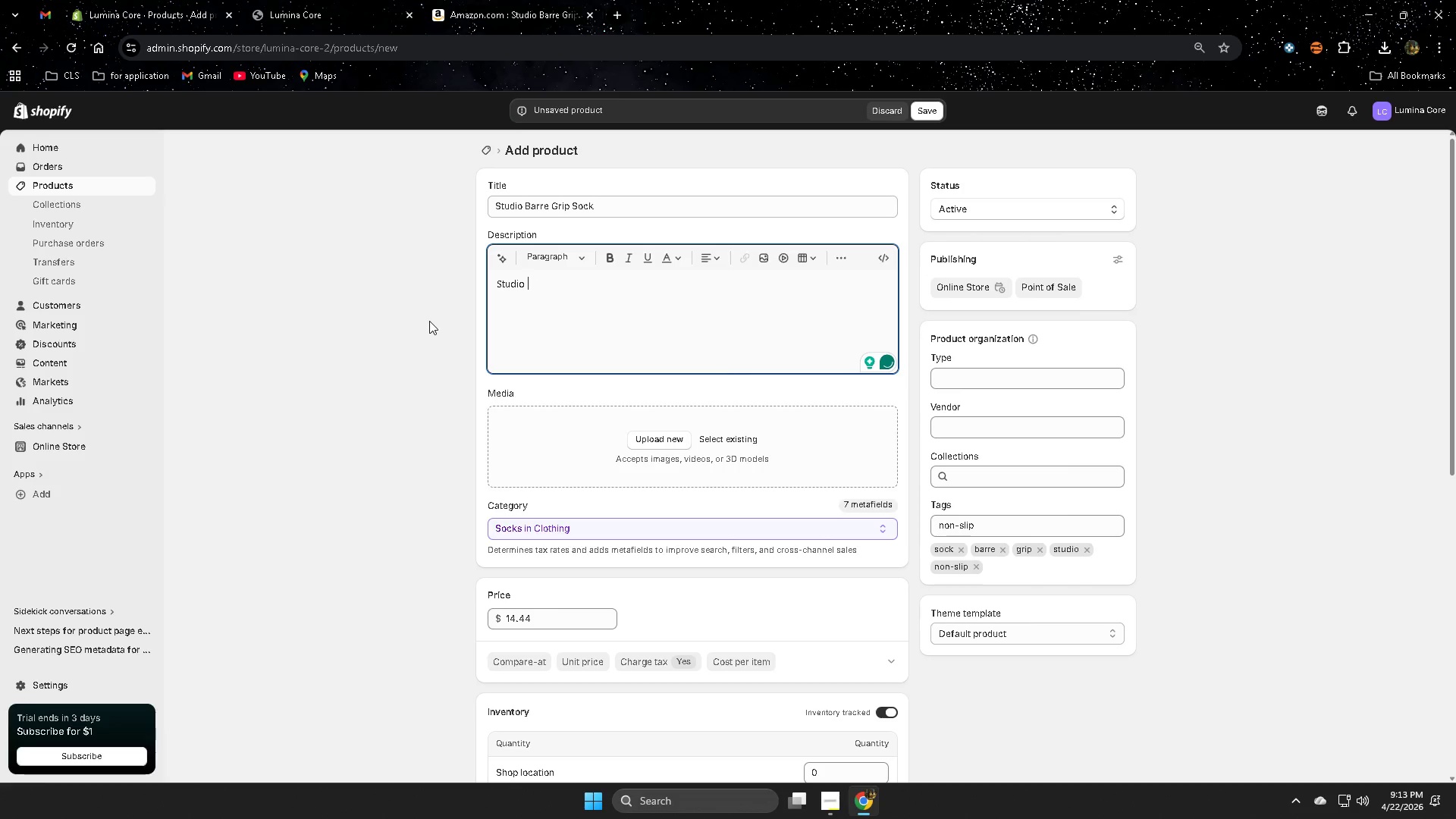 
type(Barre Grip)
 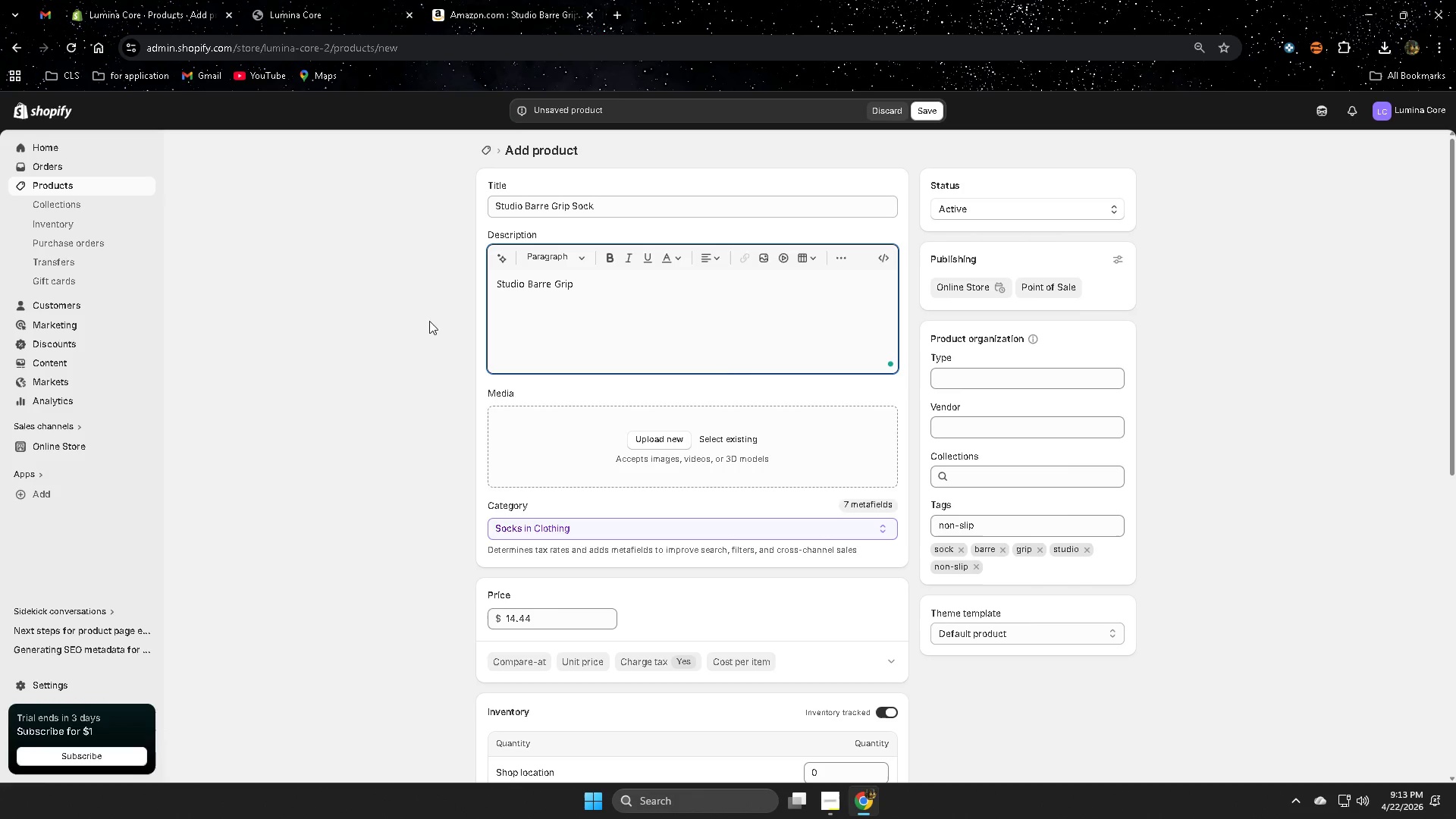 
double_click([597, 287])
 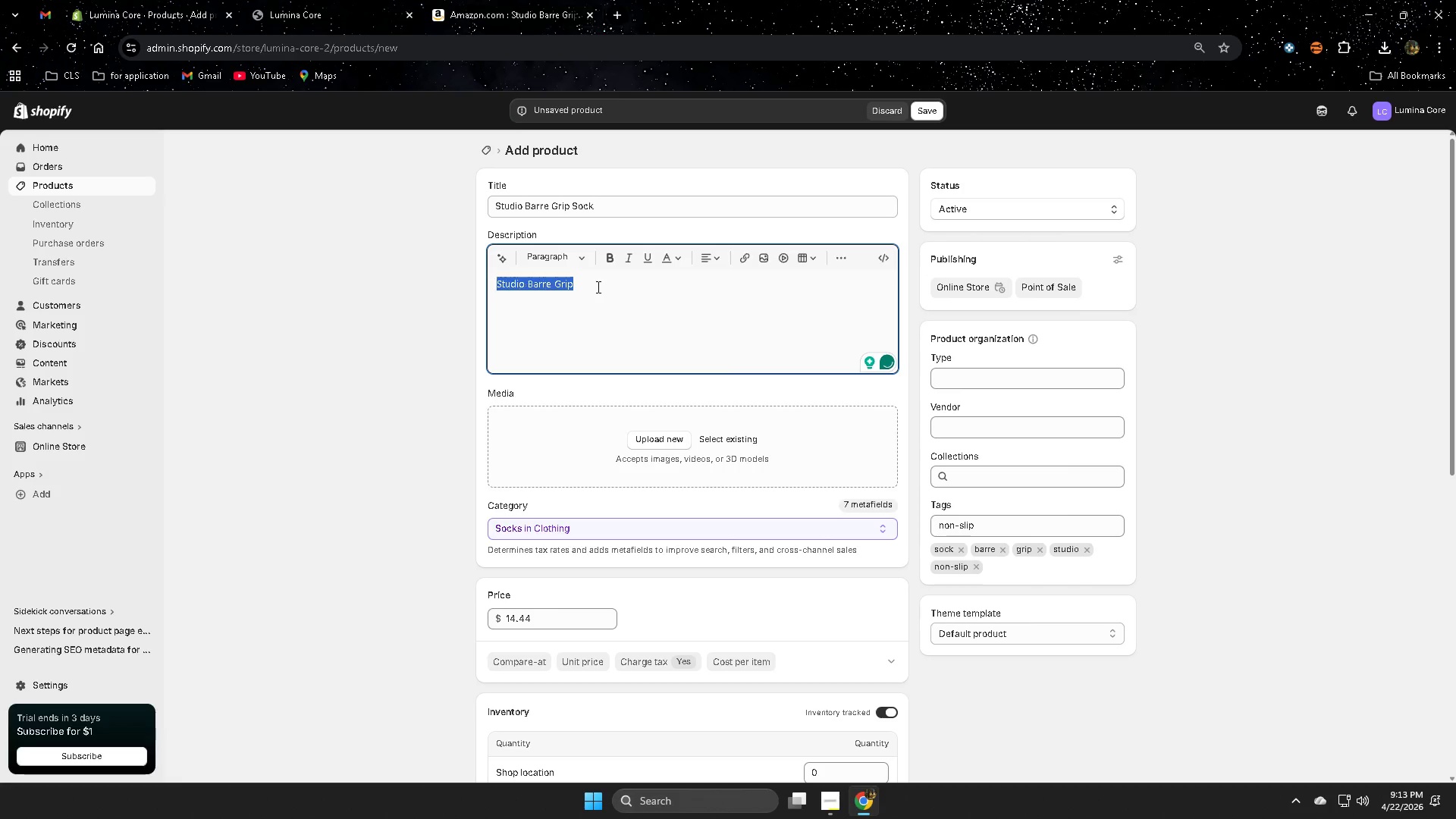 
triple_click([597, 287])
 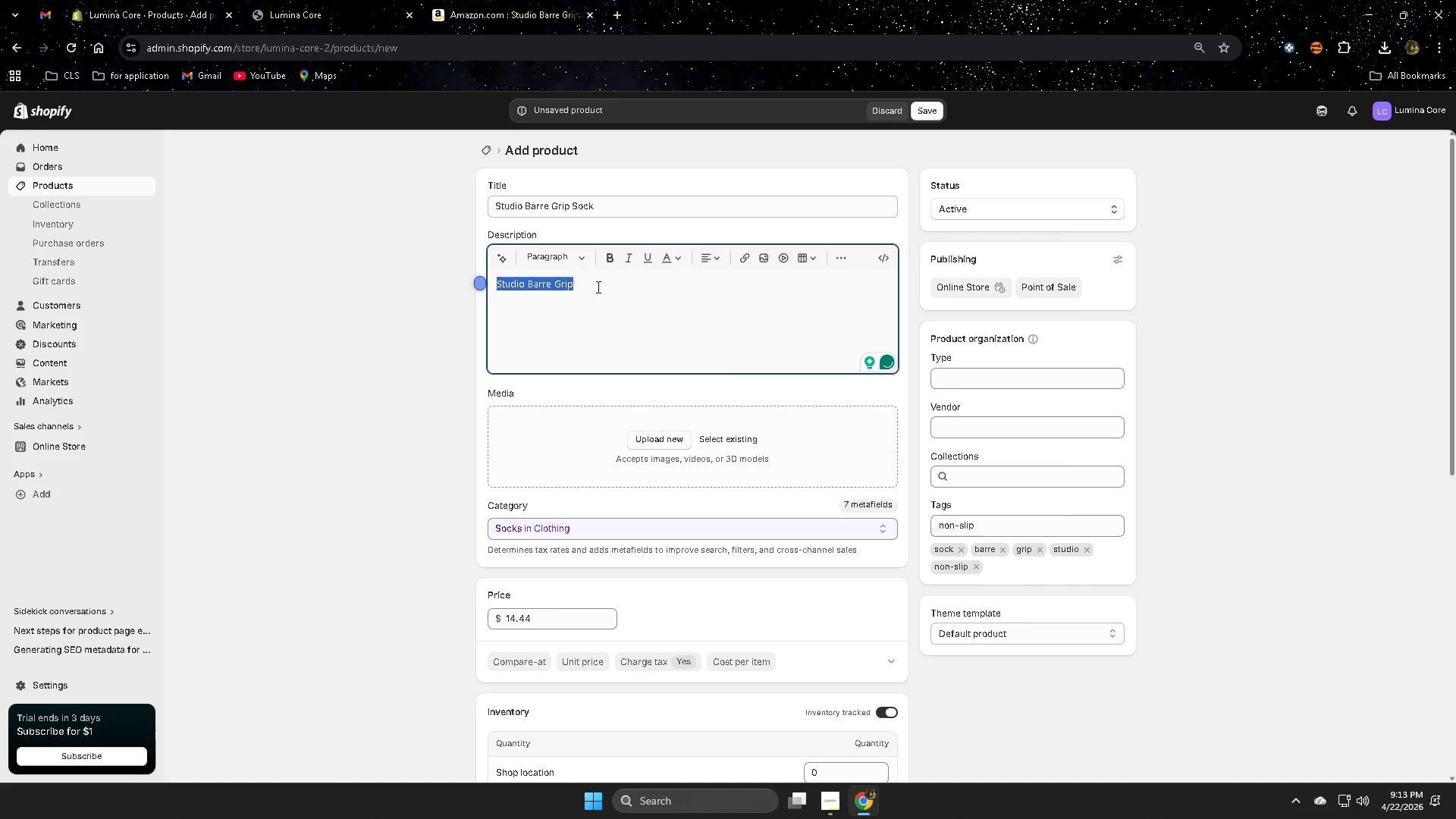 
left_click([597, 287])
 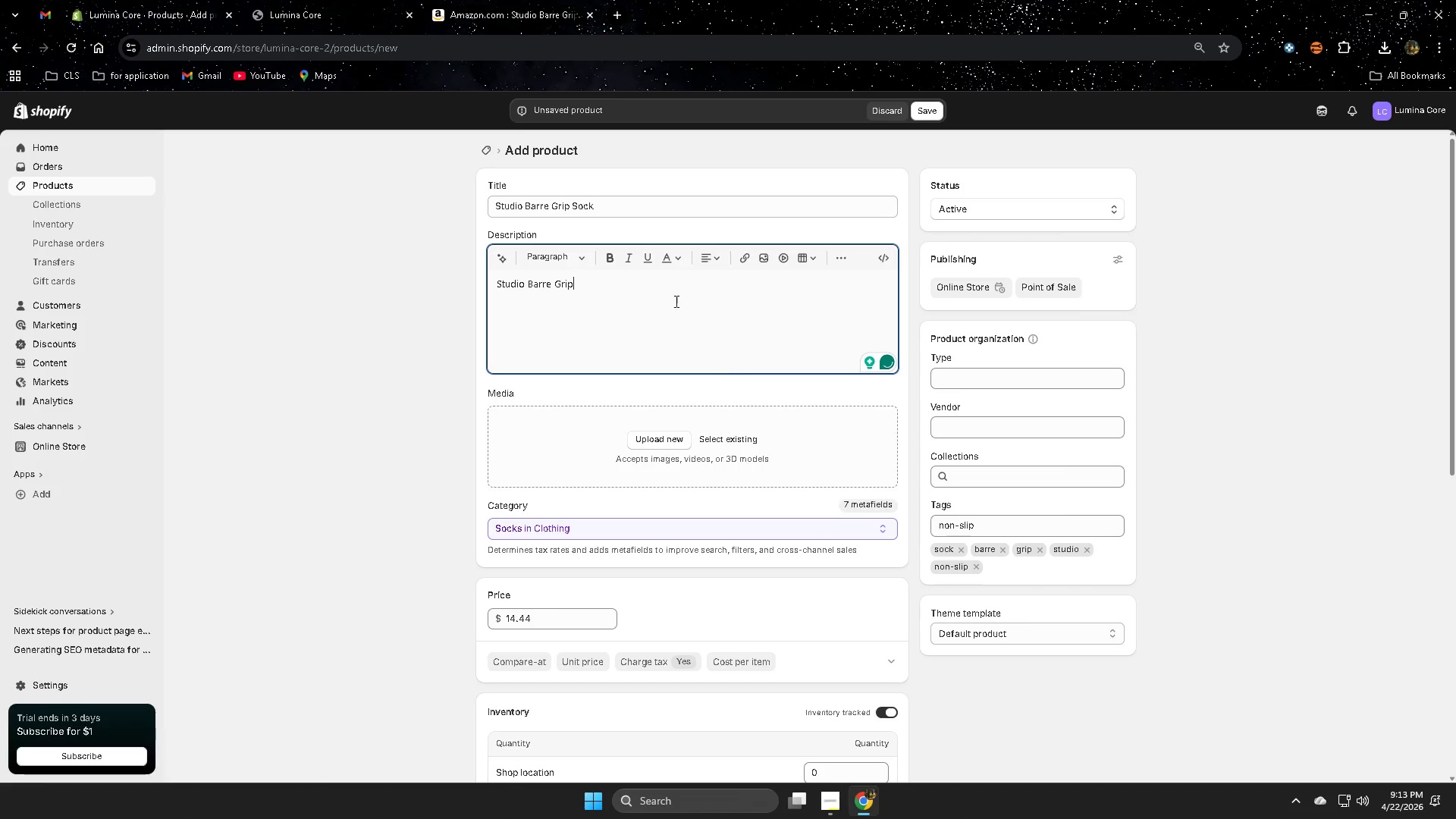 
type( Socks)
 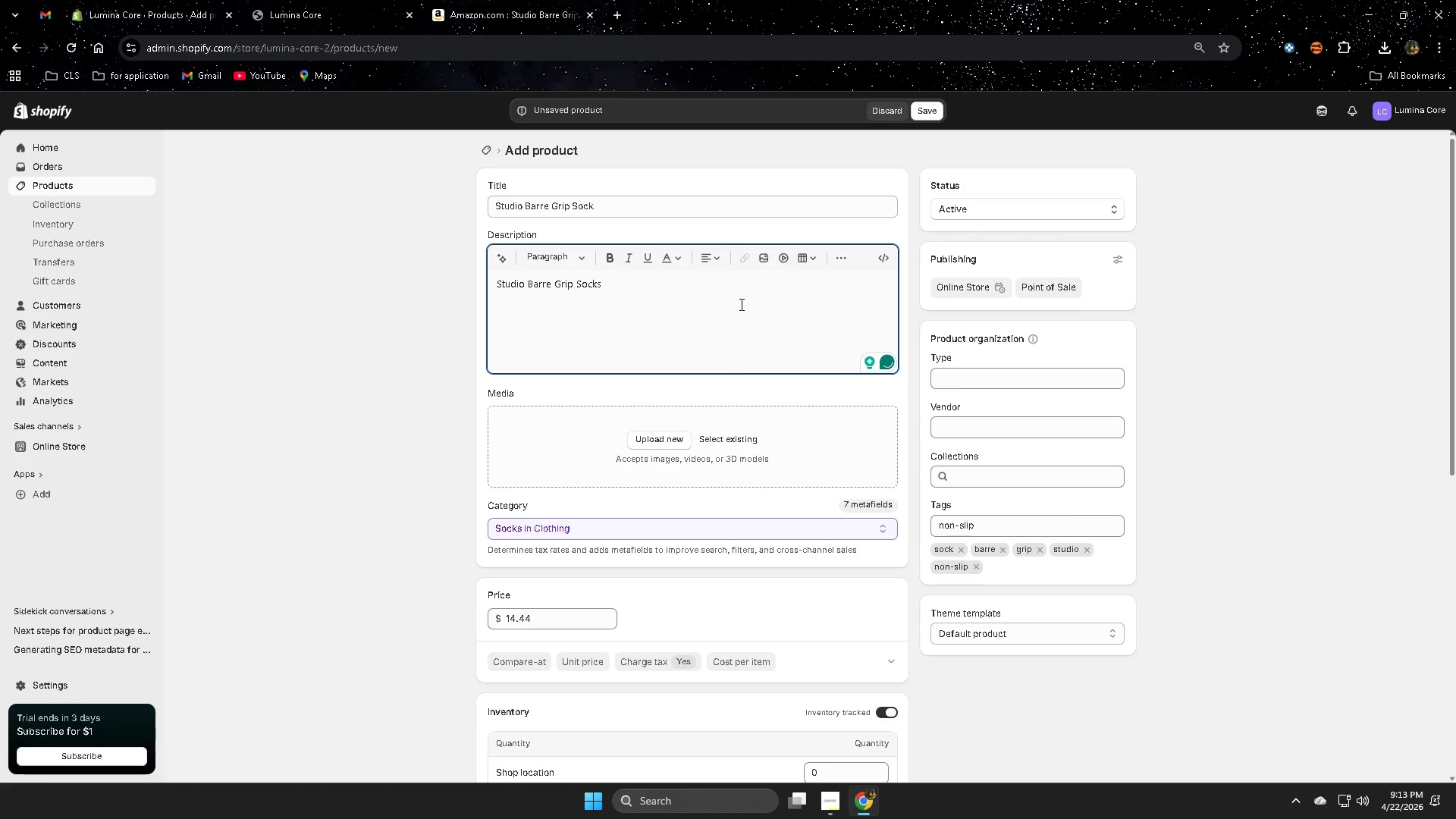 
double_click([609, 289])
 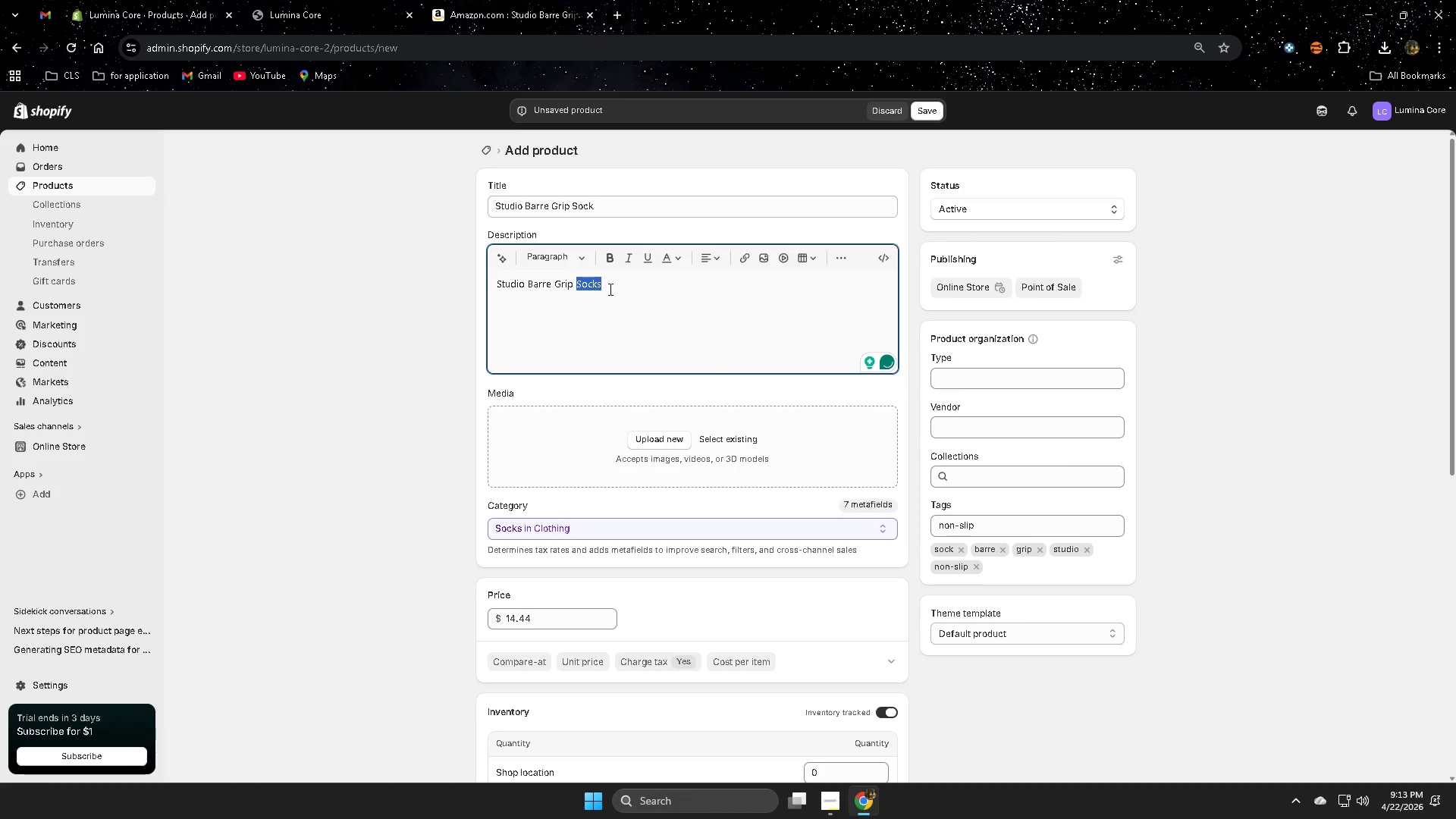 
triple_click([609, 289])
 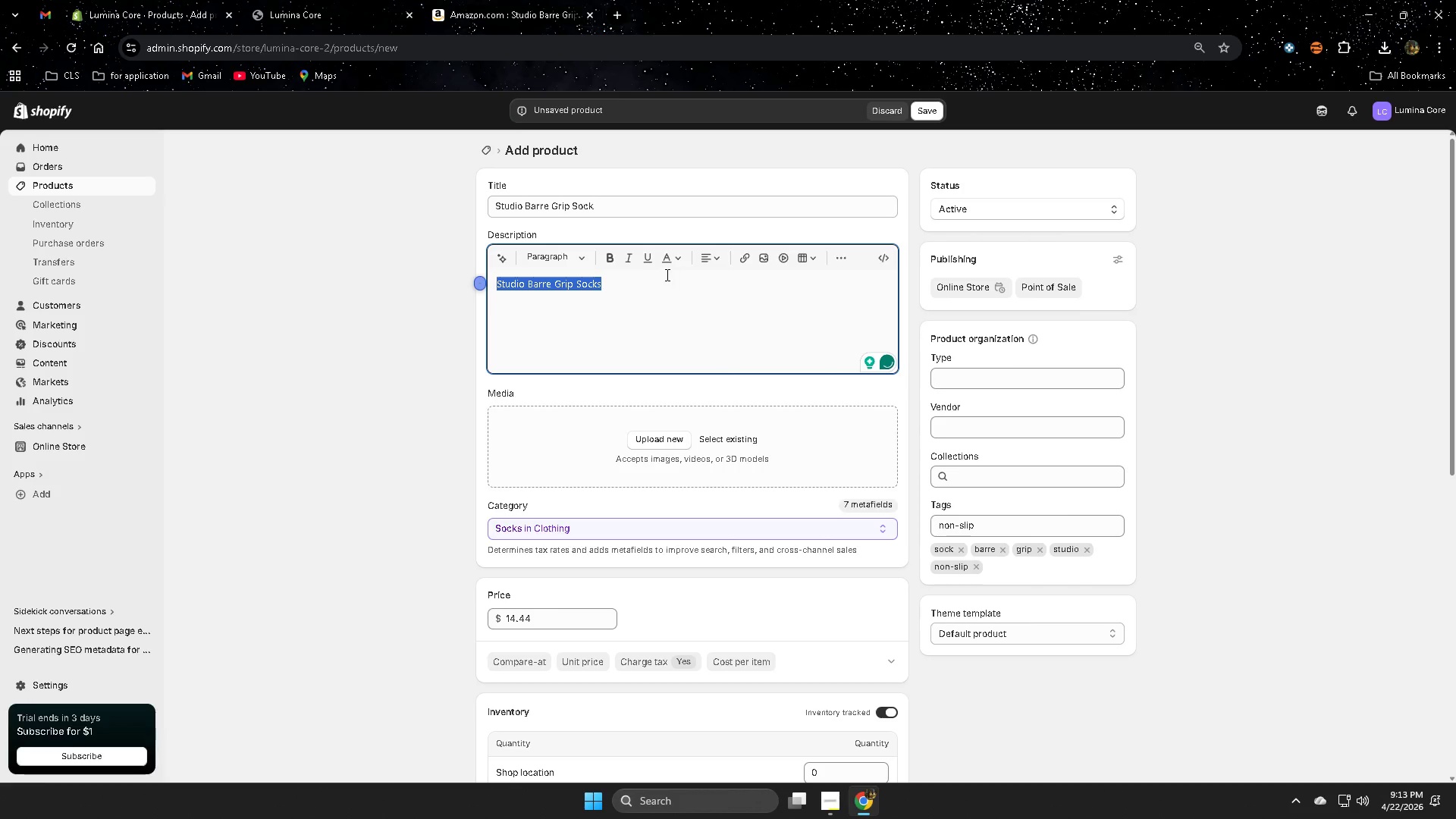 
left_click([614, 259])
 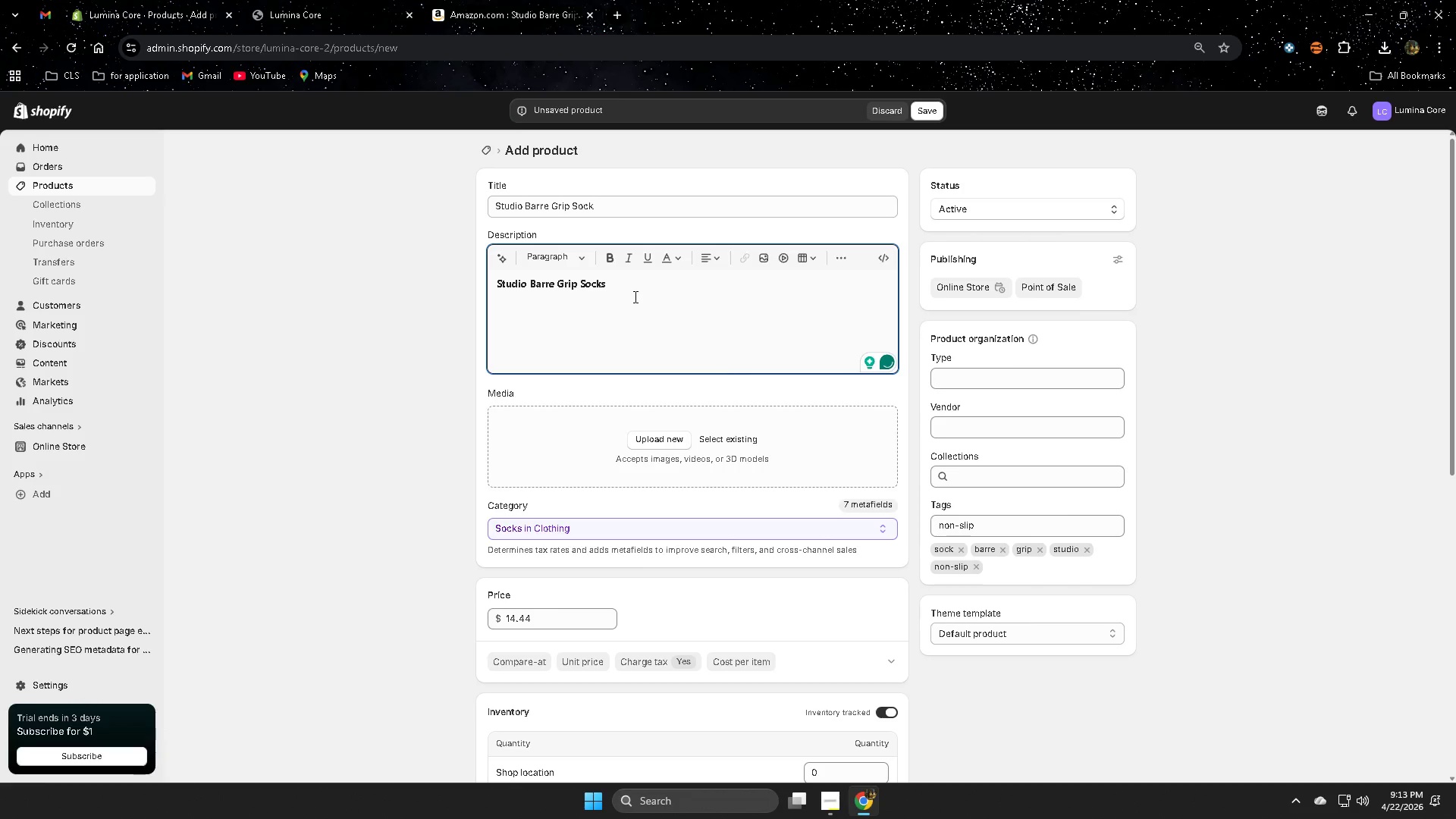 
wait(7.34)
 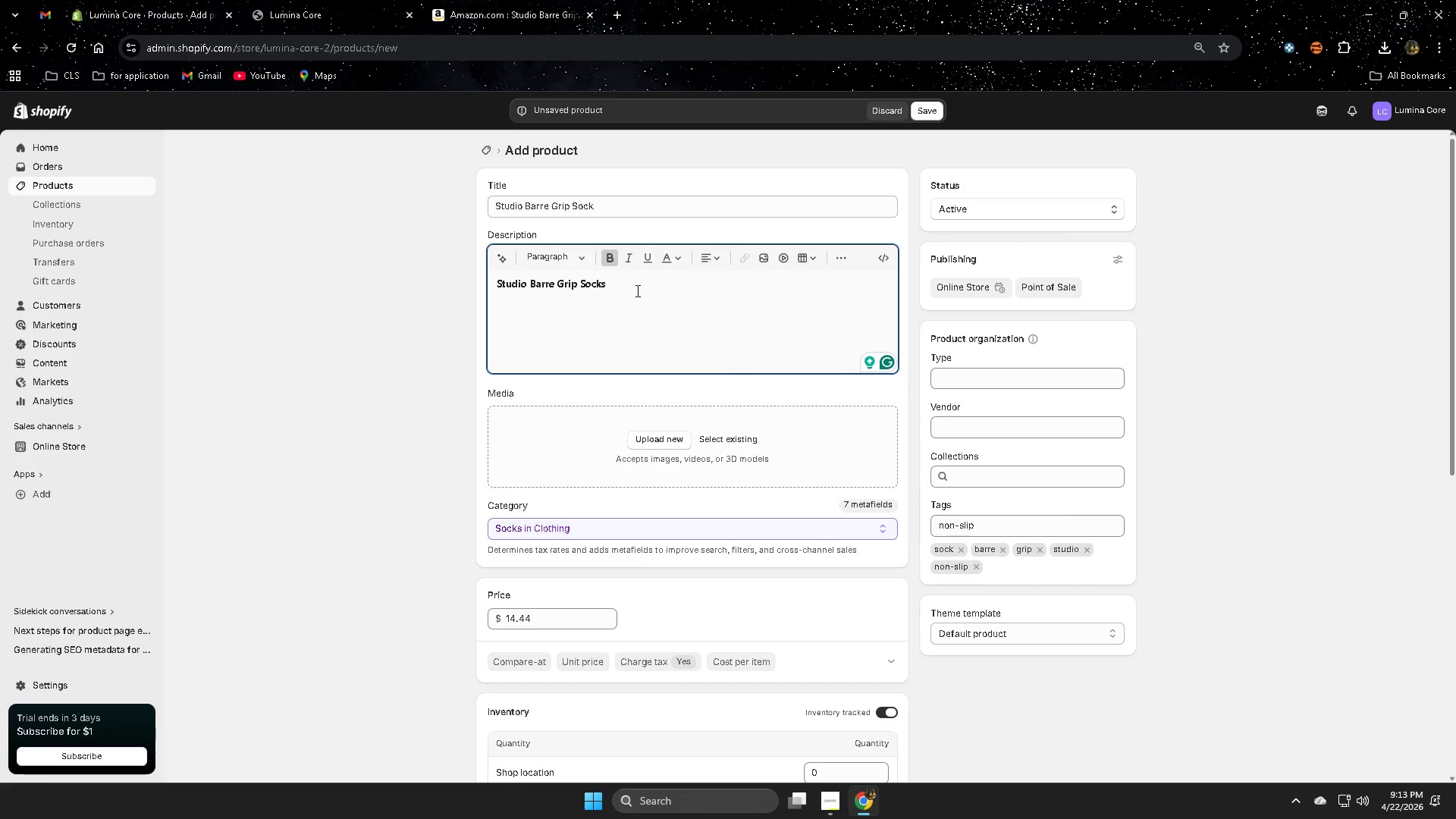 
type( or)
key(Backspace)
key(Backspace)
type(provide enchanced)
 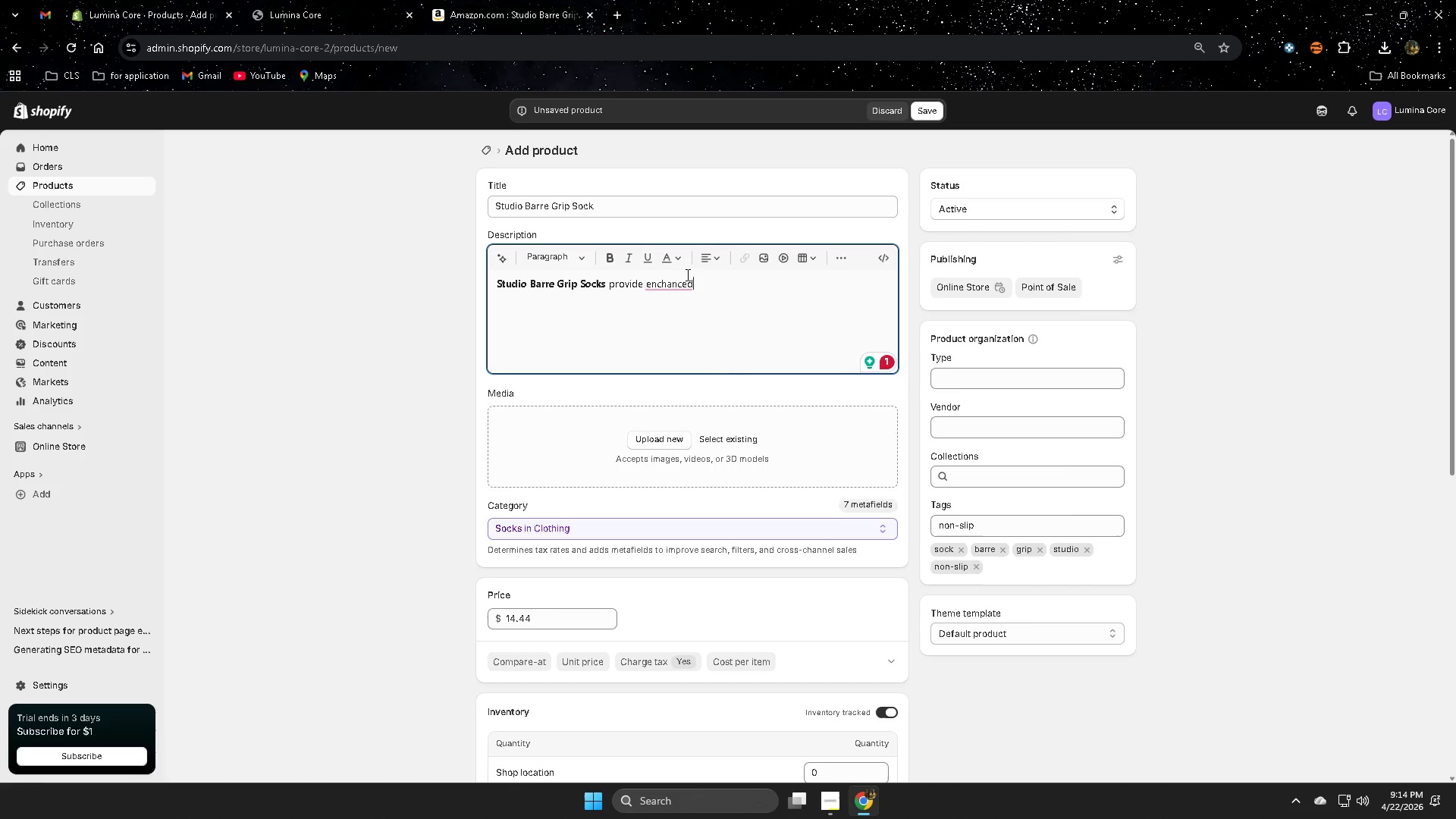 
wait(10.7)
 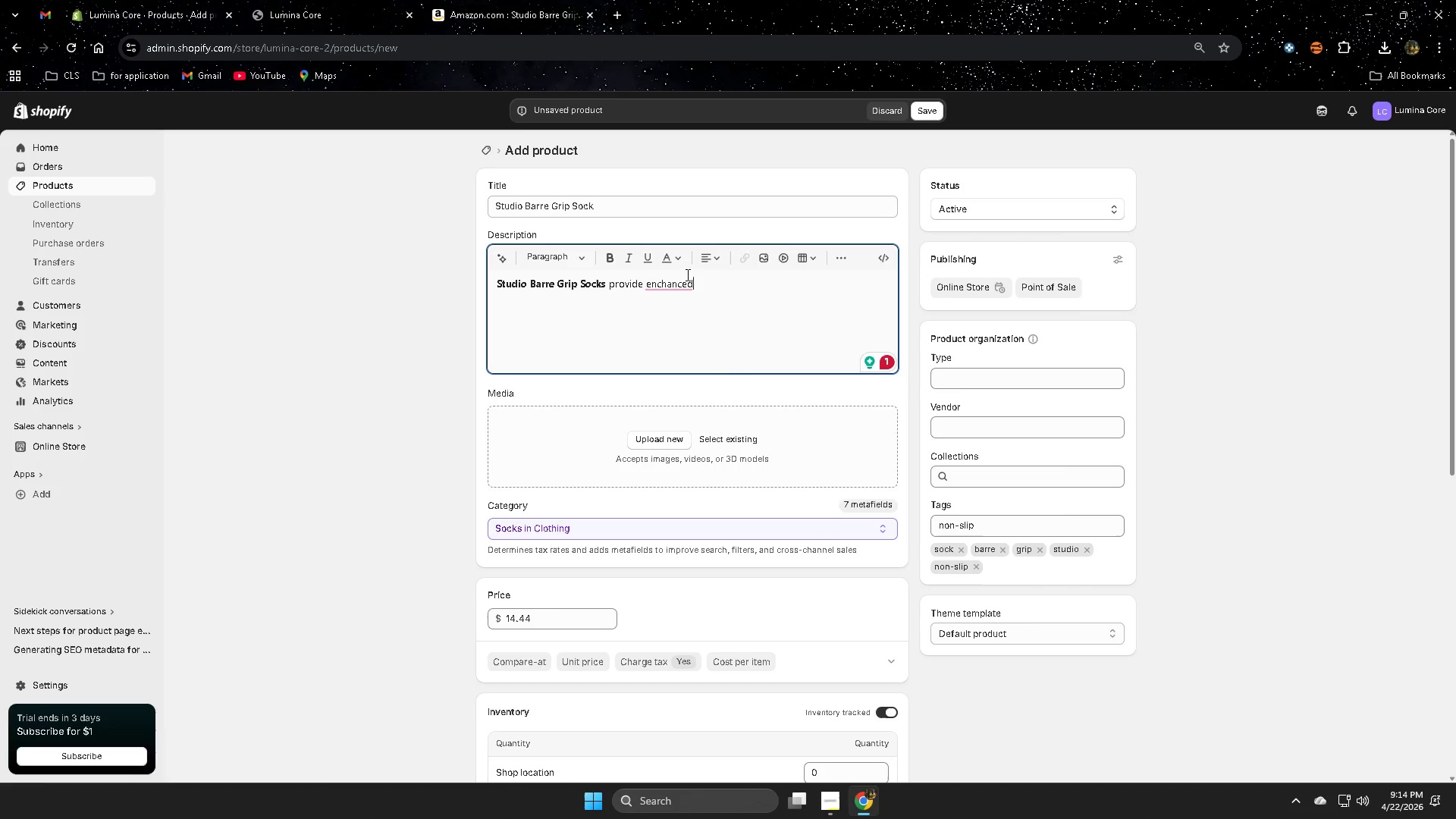 
left_click([677, 326])
 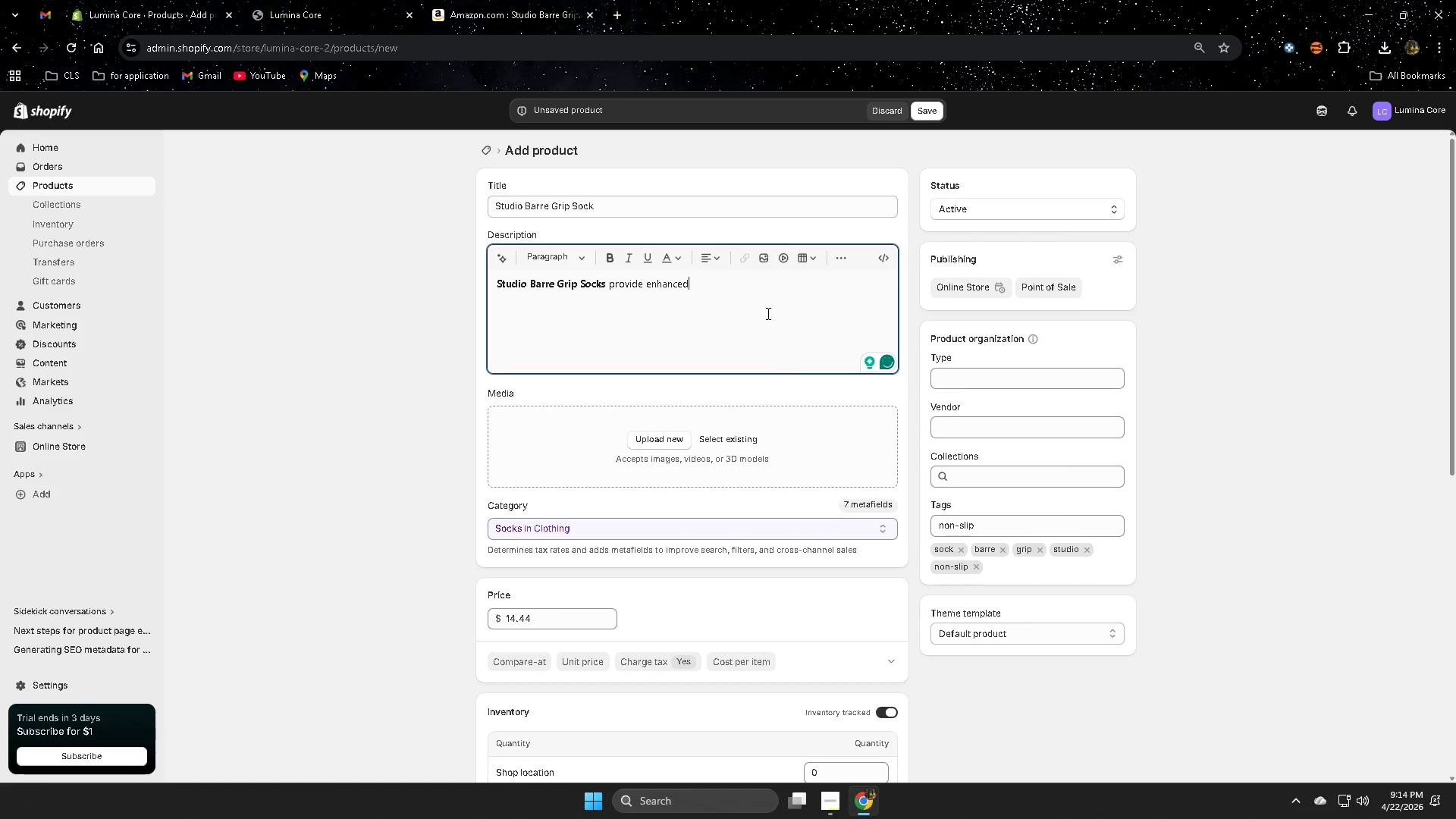 
left_click([739, 292])
 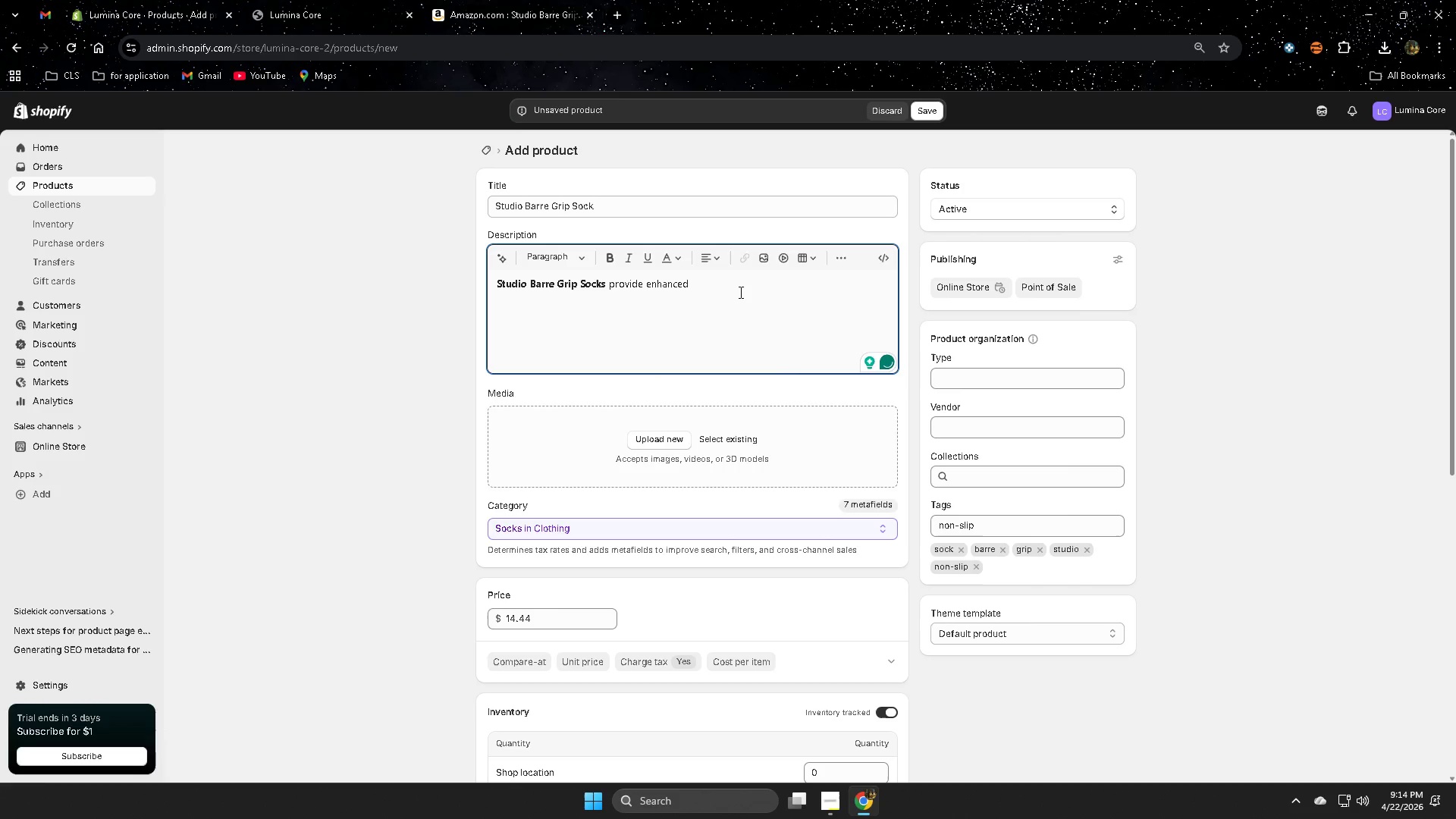 
type( traction and hu)
key(Backspace)
type(ygiene for barefoot workouts. Designed with anti-slip soles, they impo)
key(Backspace)
key(Backspace)
type(r)
key(Backspace)
type(po)
key(Backspace)
type(rove stv)
key(Backspace)
type(ab)
 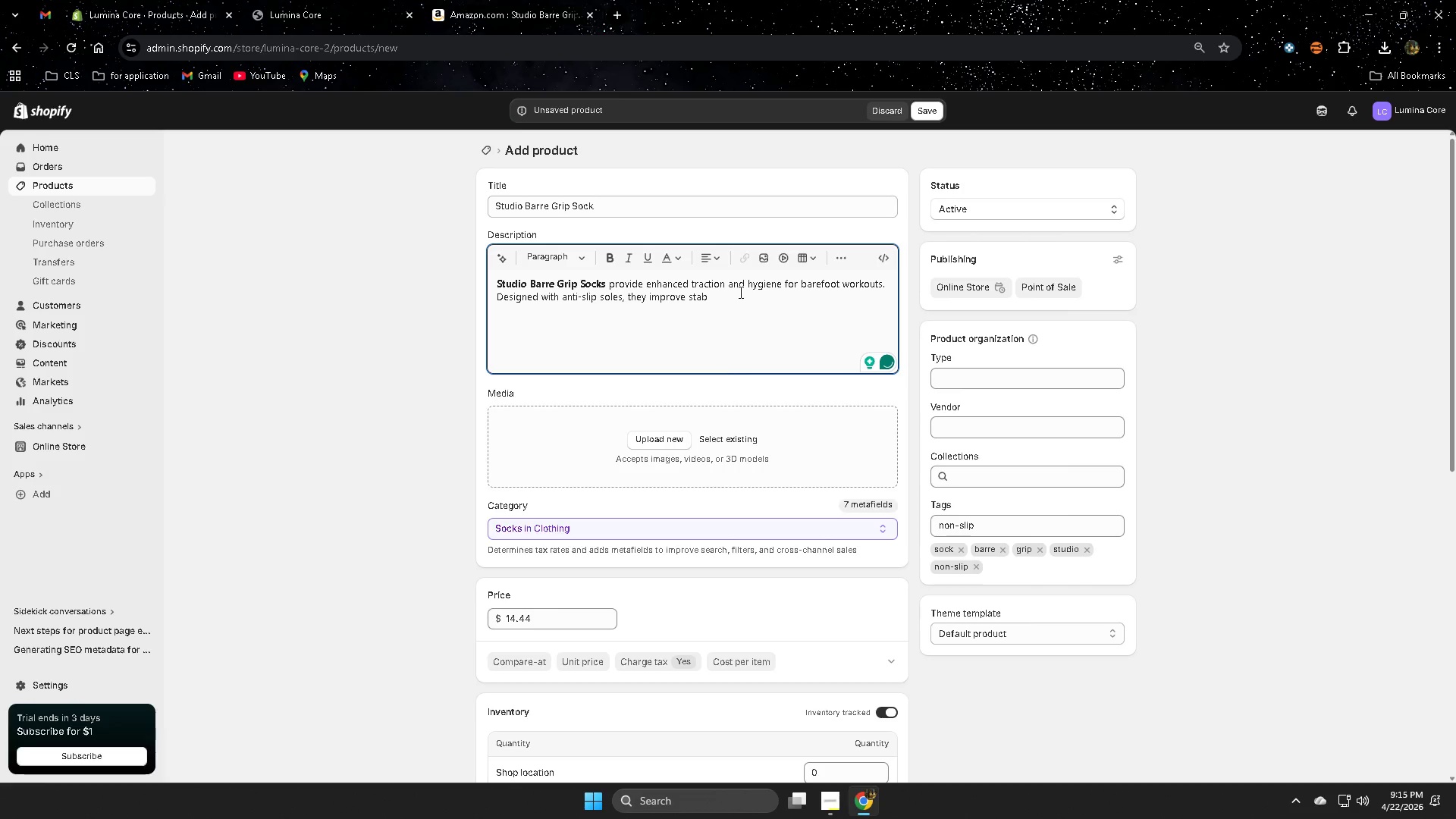 
type(ility during  higj)
key(Backspace)
key(Backspace)
key(Backspace)
key(Backspace)
key(Backspace)
type(high-inter)
key(Backspace)
type(nsity )
 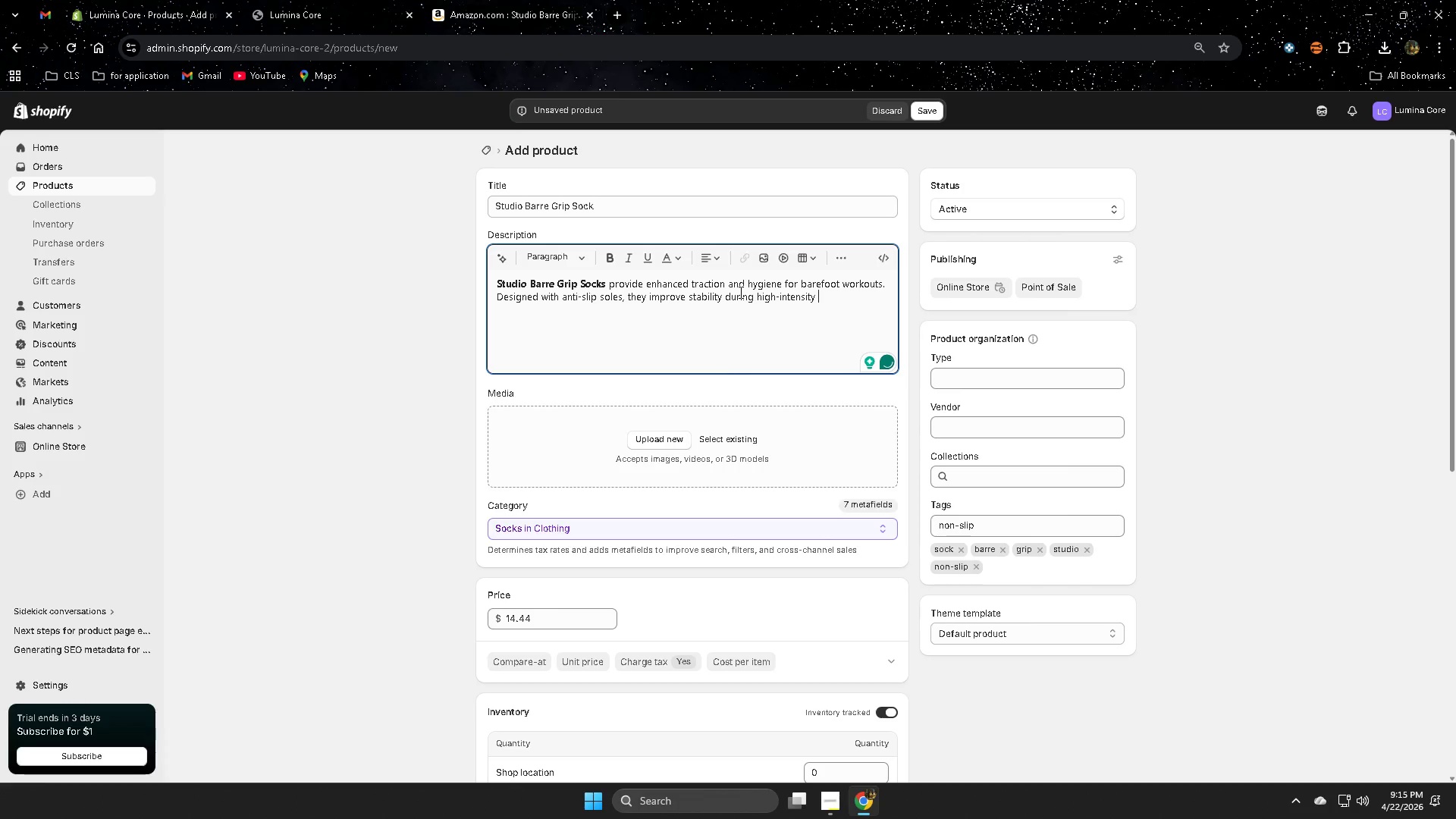 
type( barre and pilates seesion)
 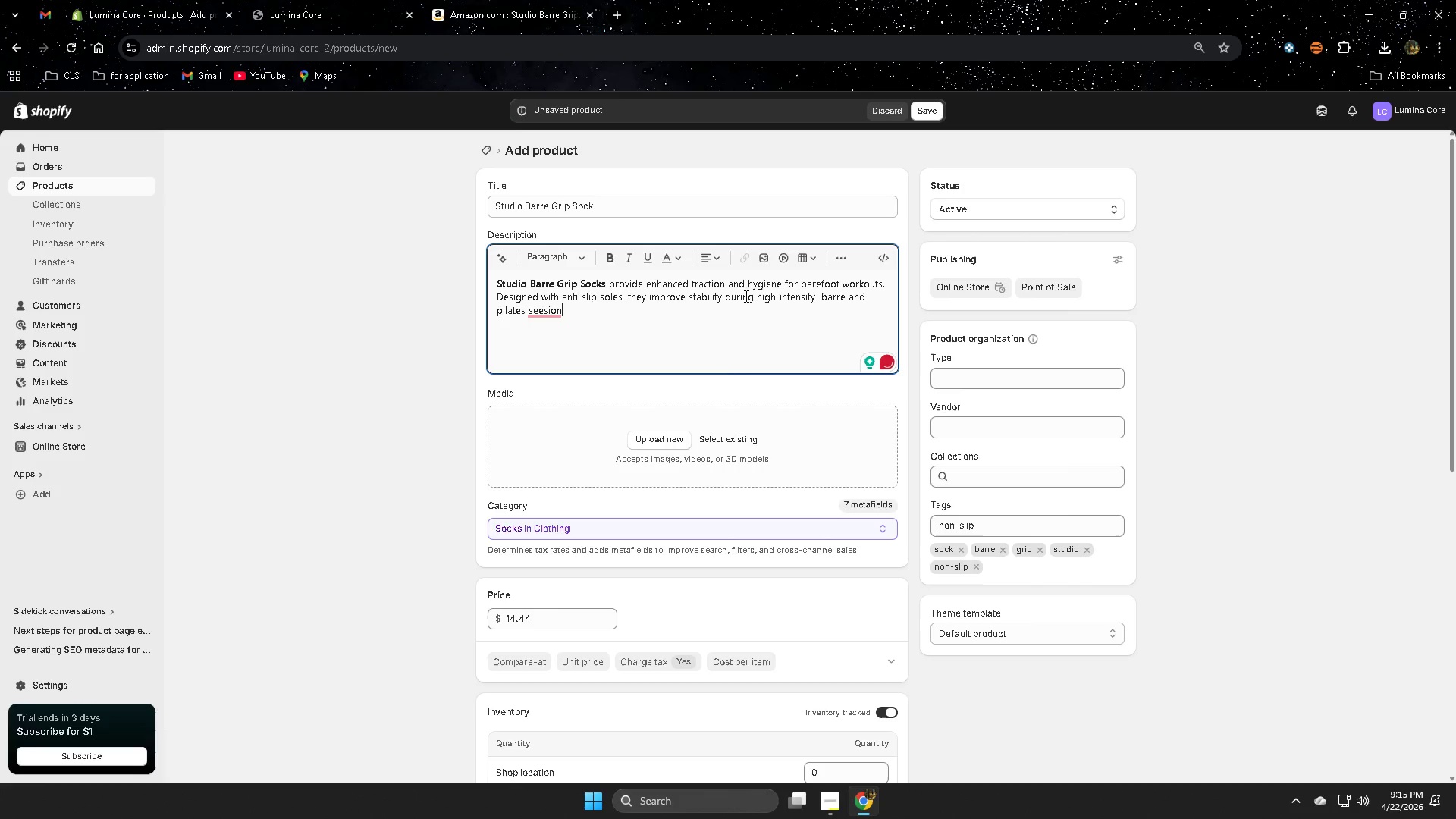 
key(S)